 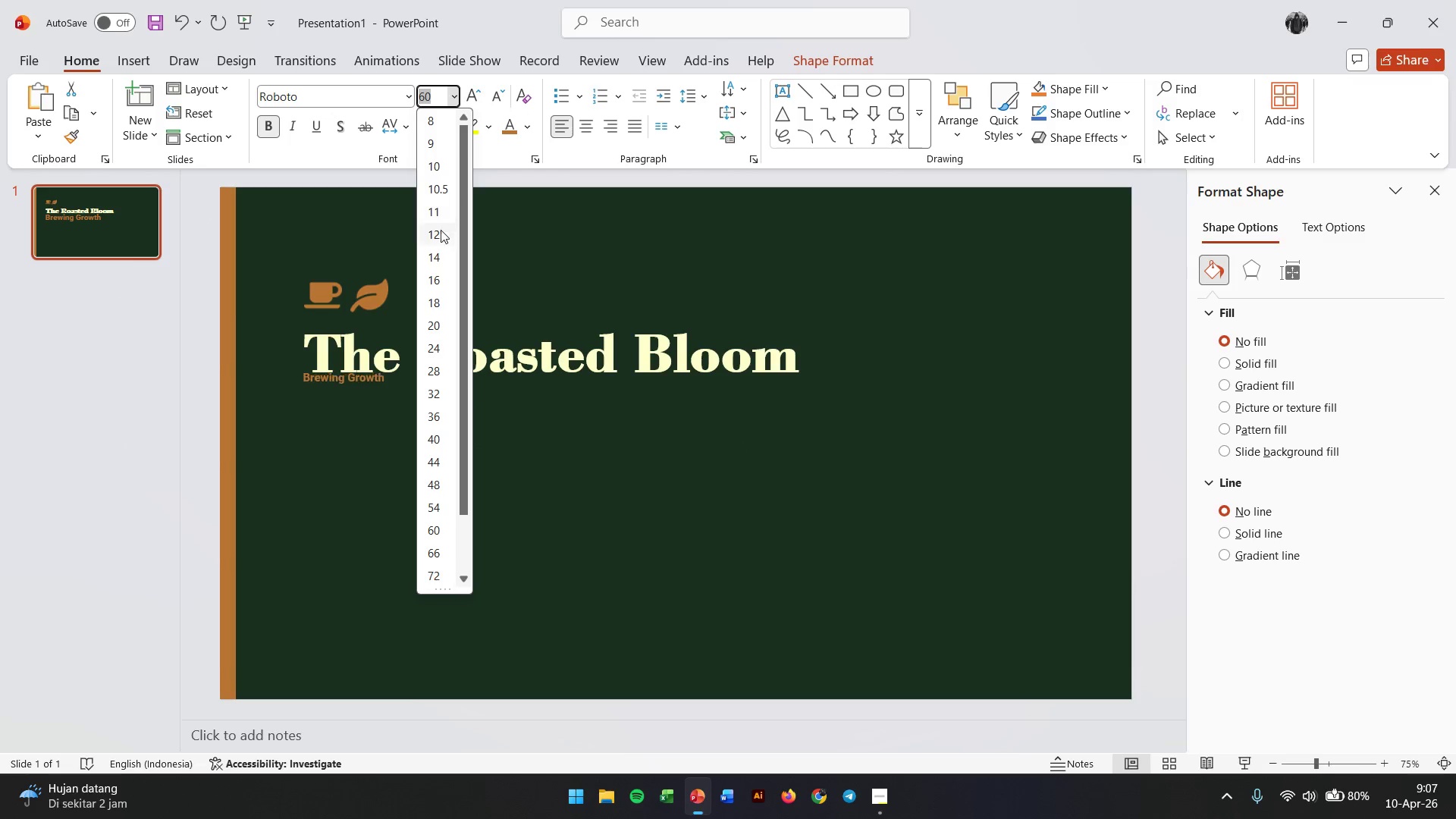 
left_click([438, 410])
 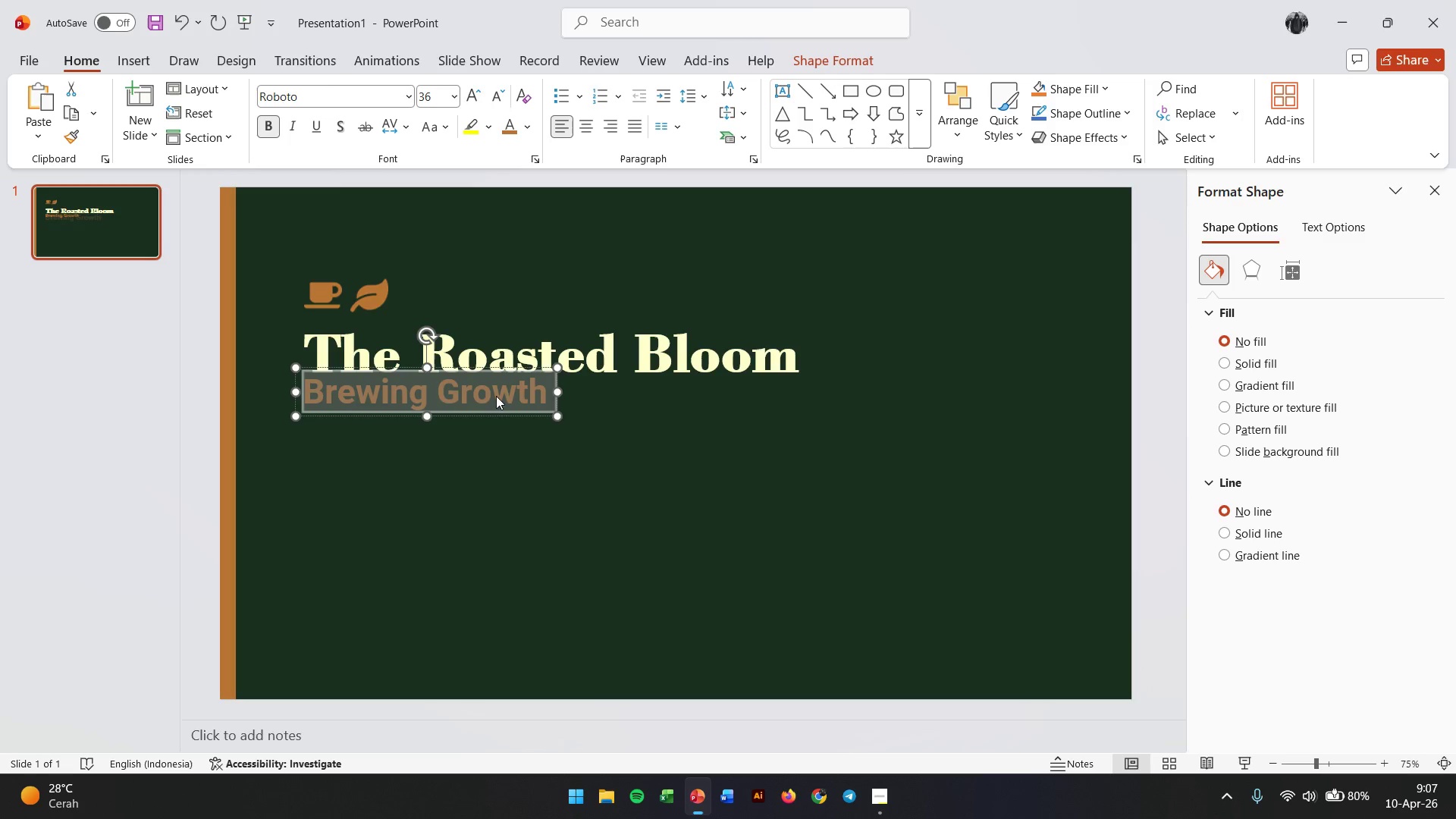 
left_click([498, 428])
 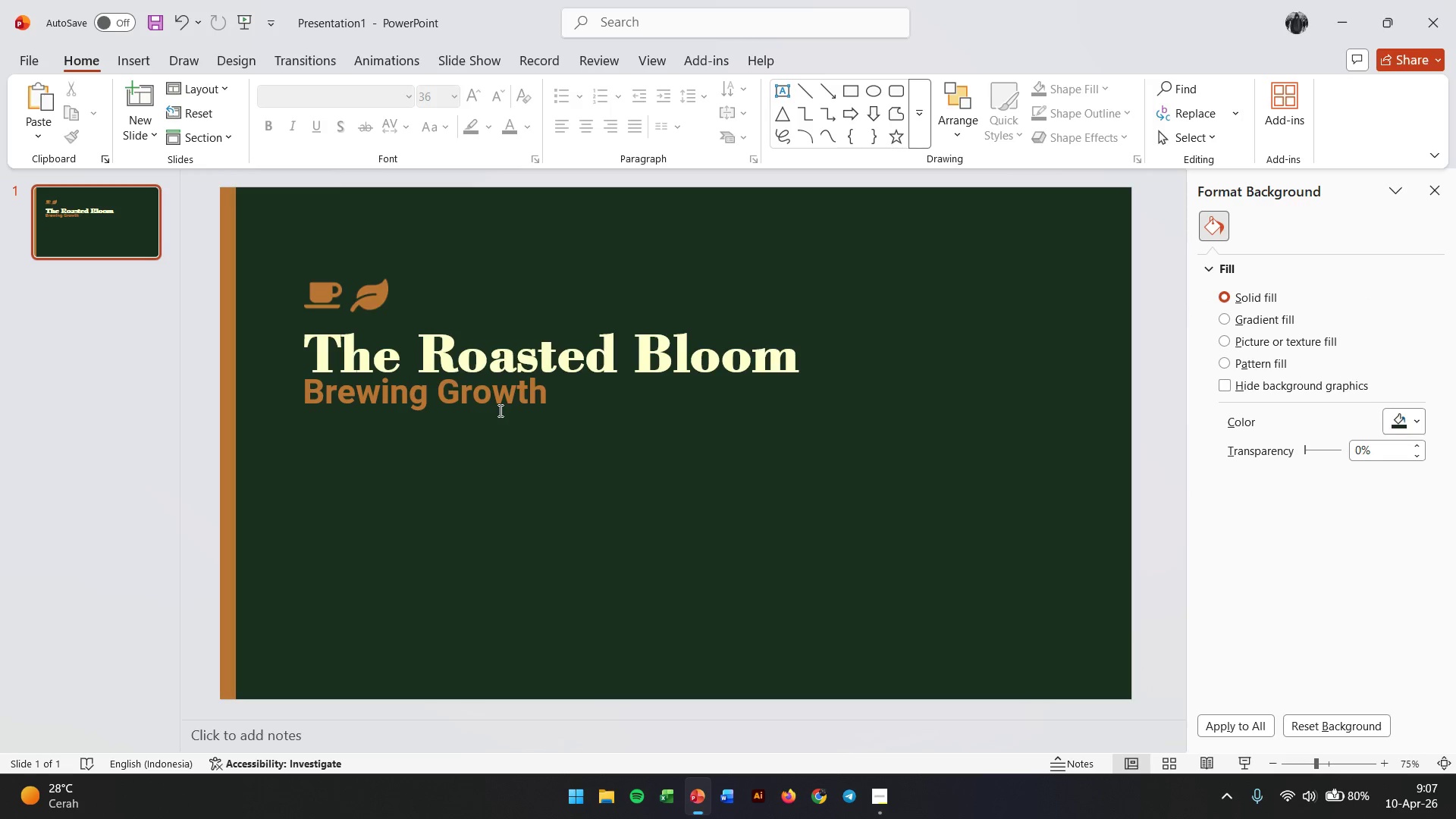 
left_click([499, 405])
 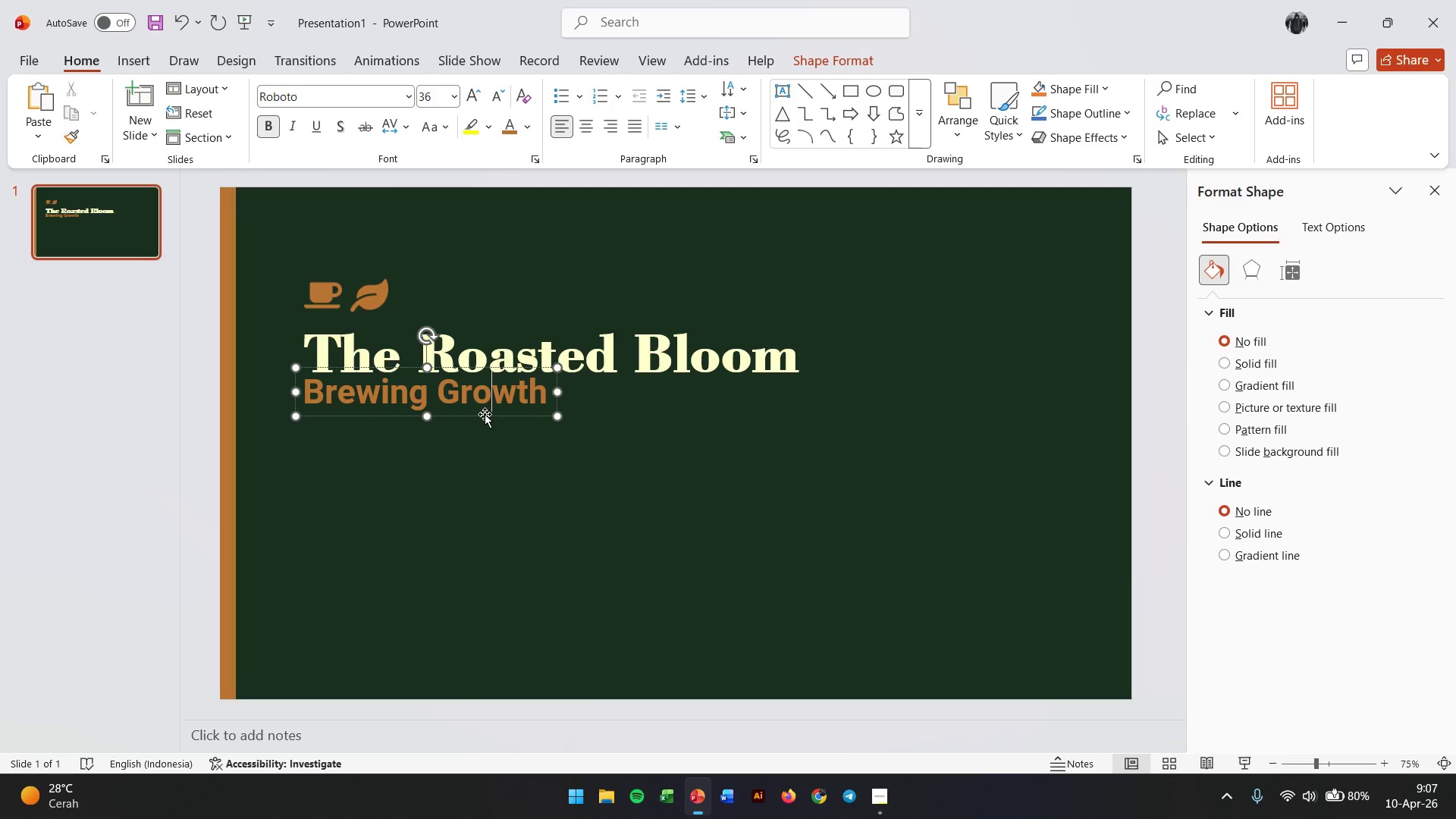 
left_click_drag(start_coordinate=[485, 414], to_coordinate=[489, 429])
 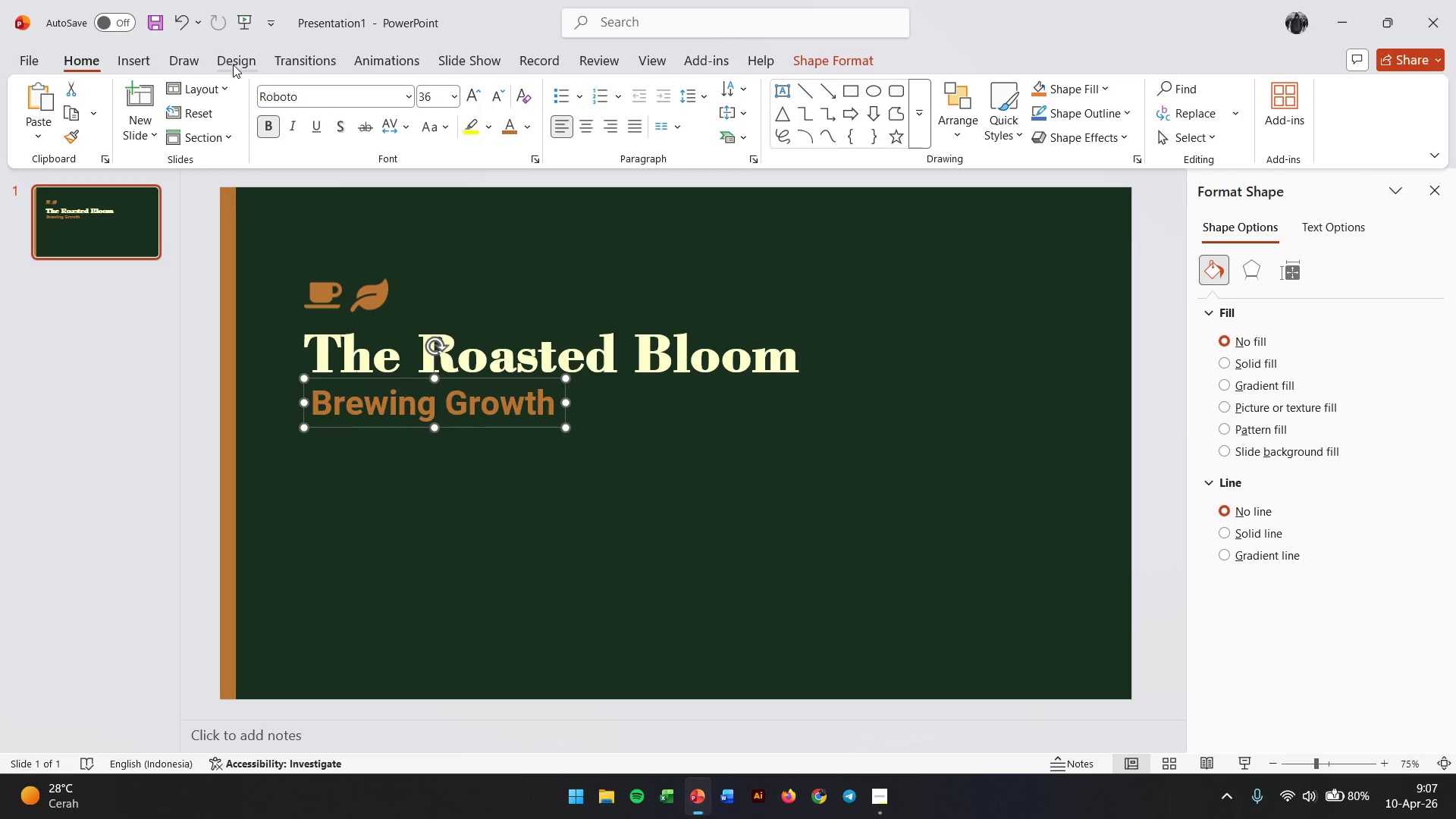 
double_click([102, 57])
 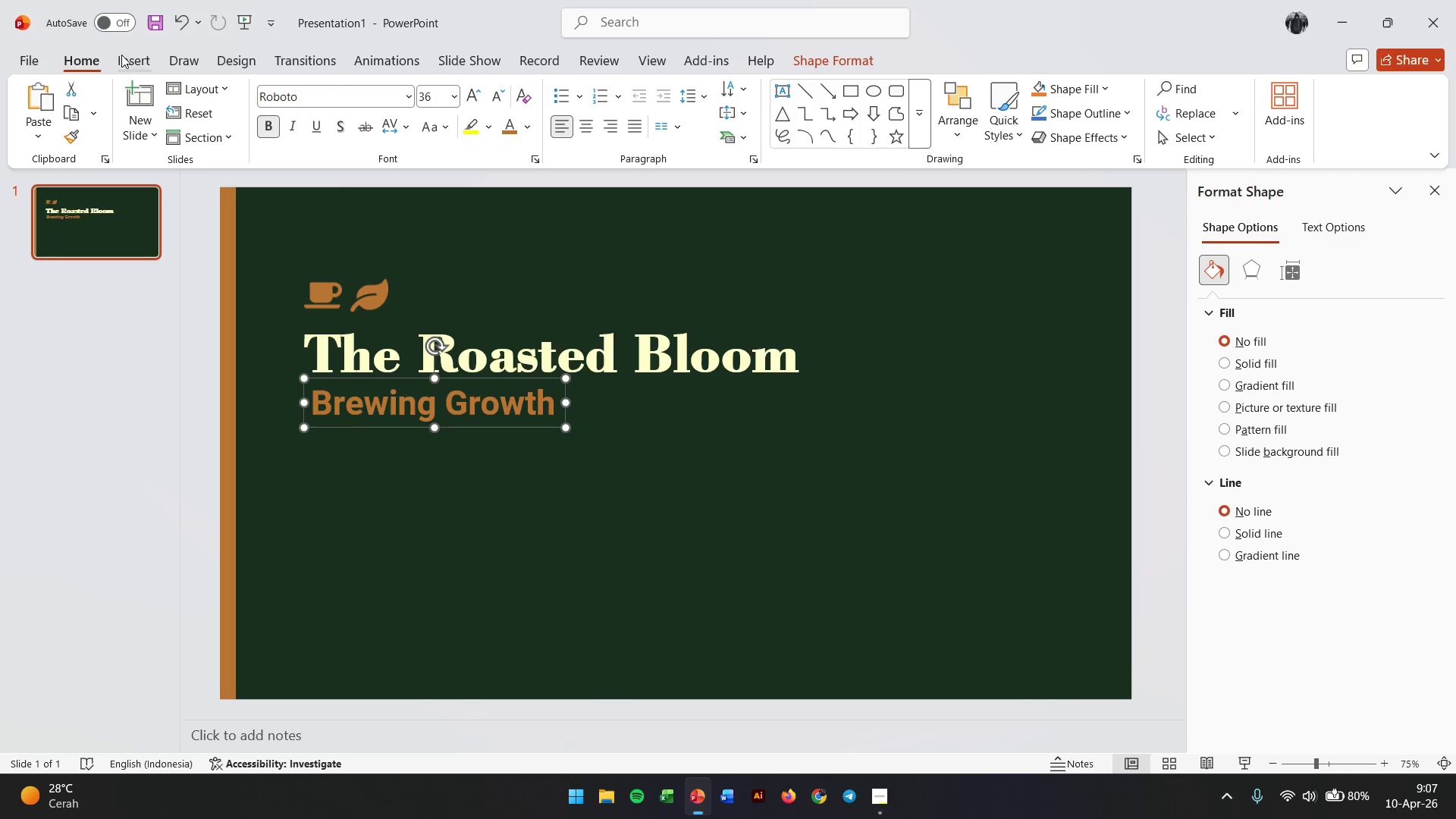 
triple_click([142, 59])
 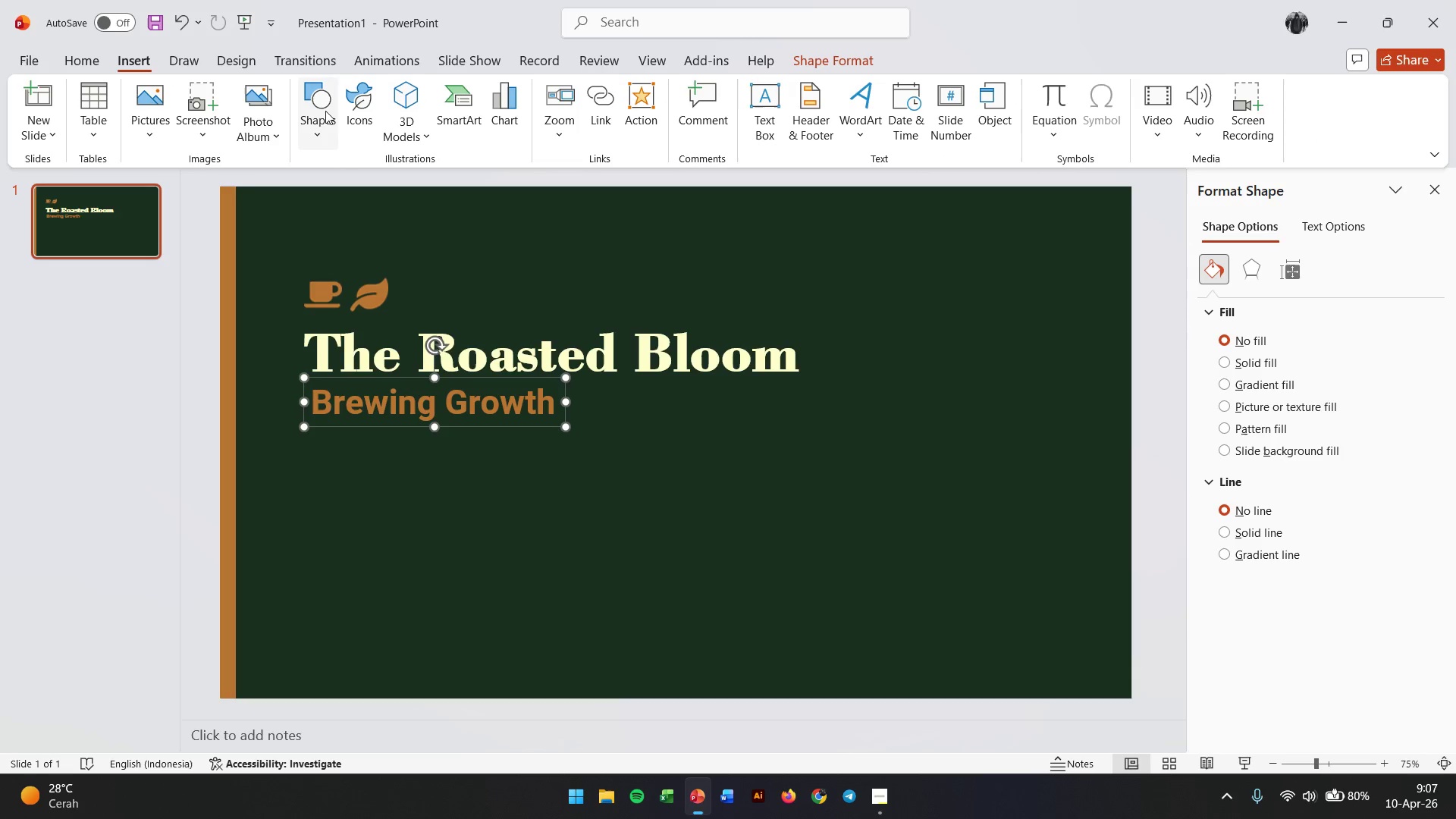 
left_click([333, 108])
 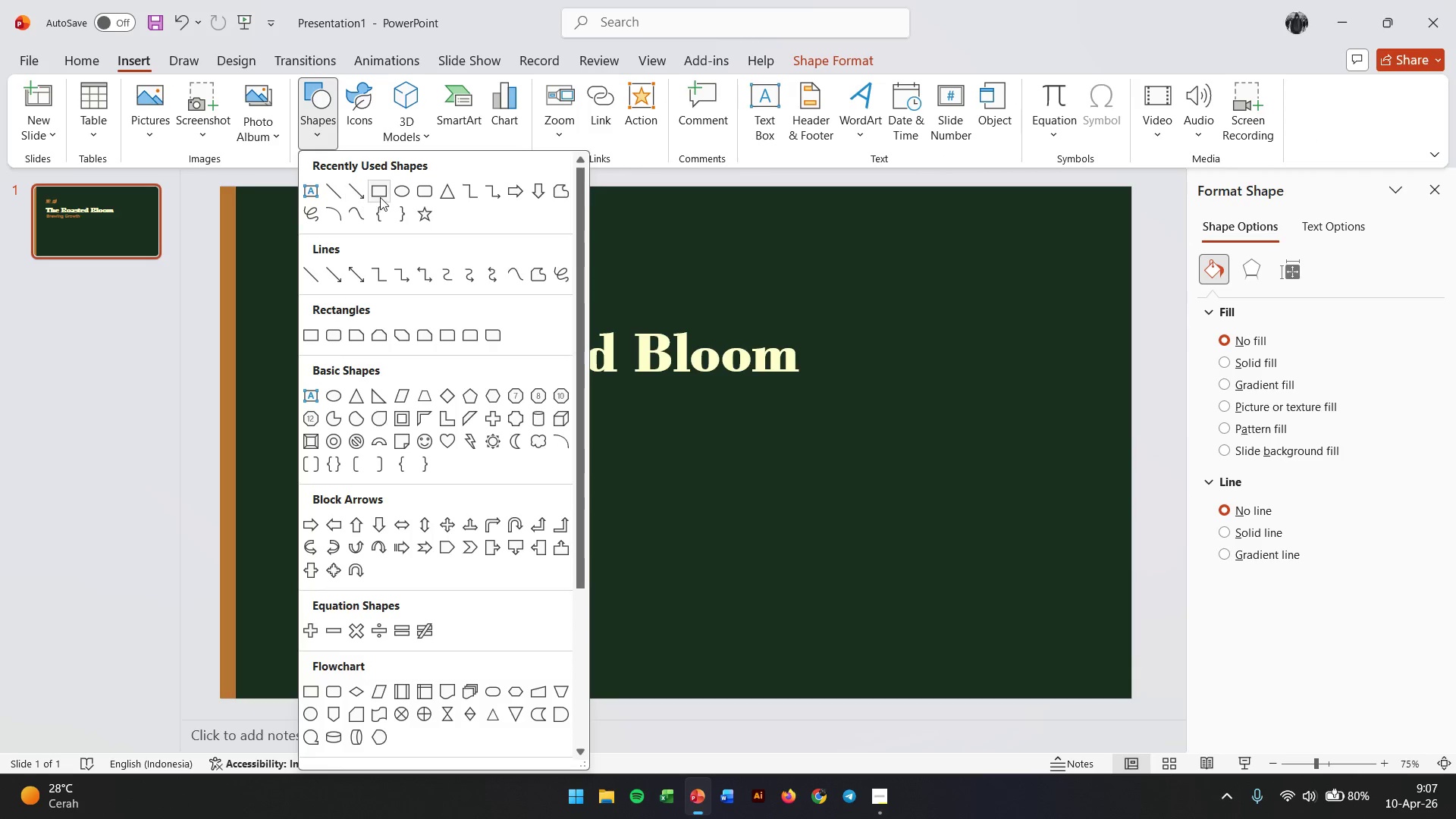 
left_click([380, 197])
 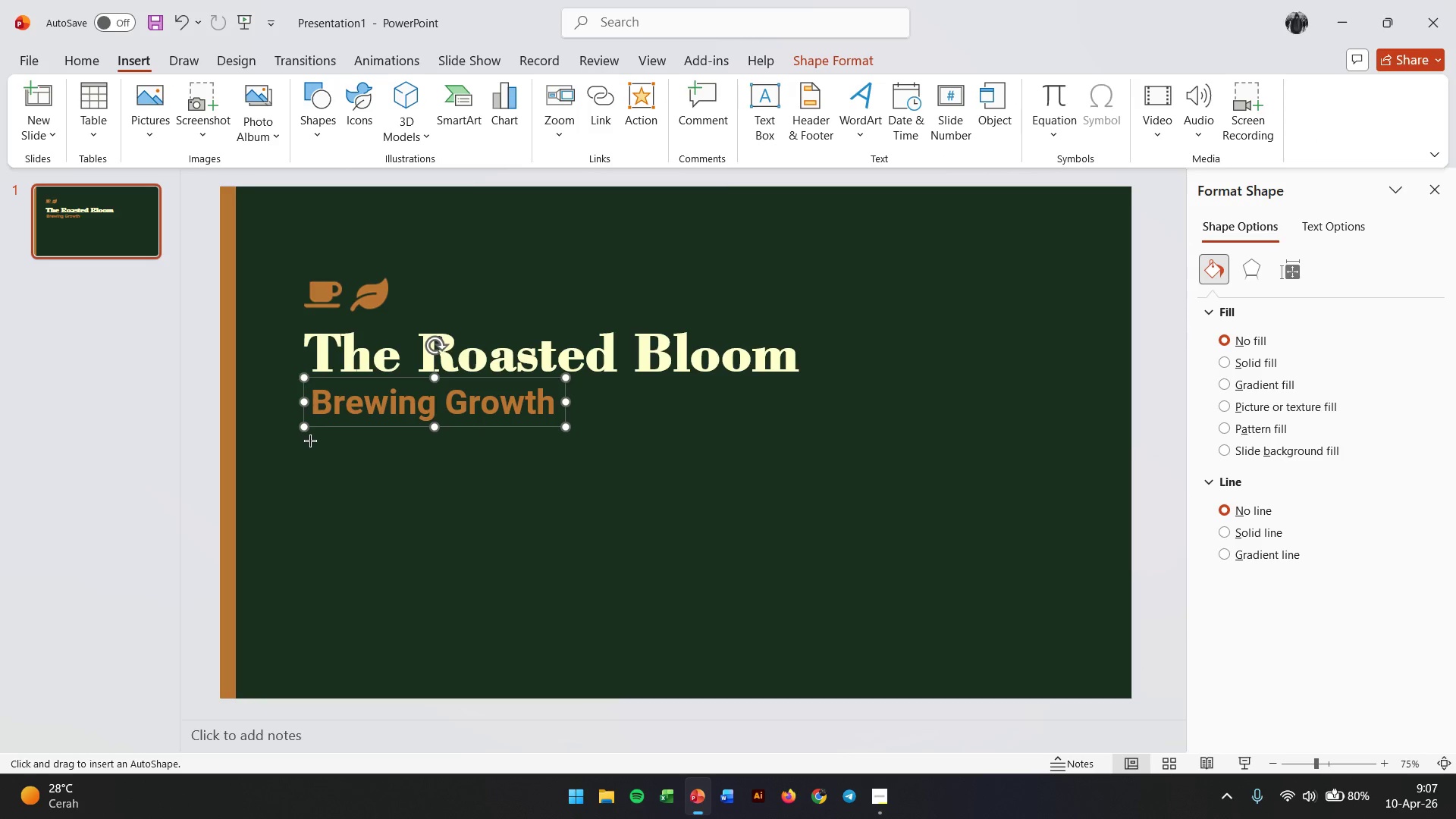 
left_click_drag(start_coordinate=[310, 441], to_coordinate=[535, 438])
 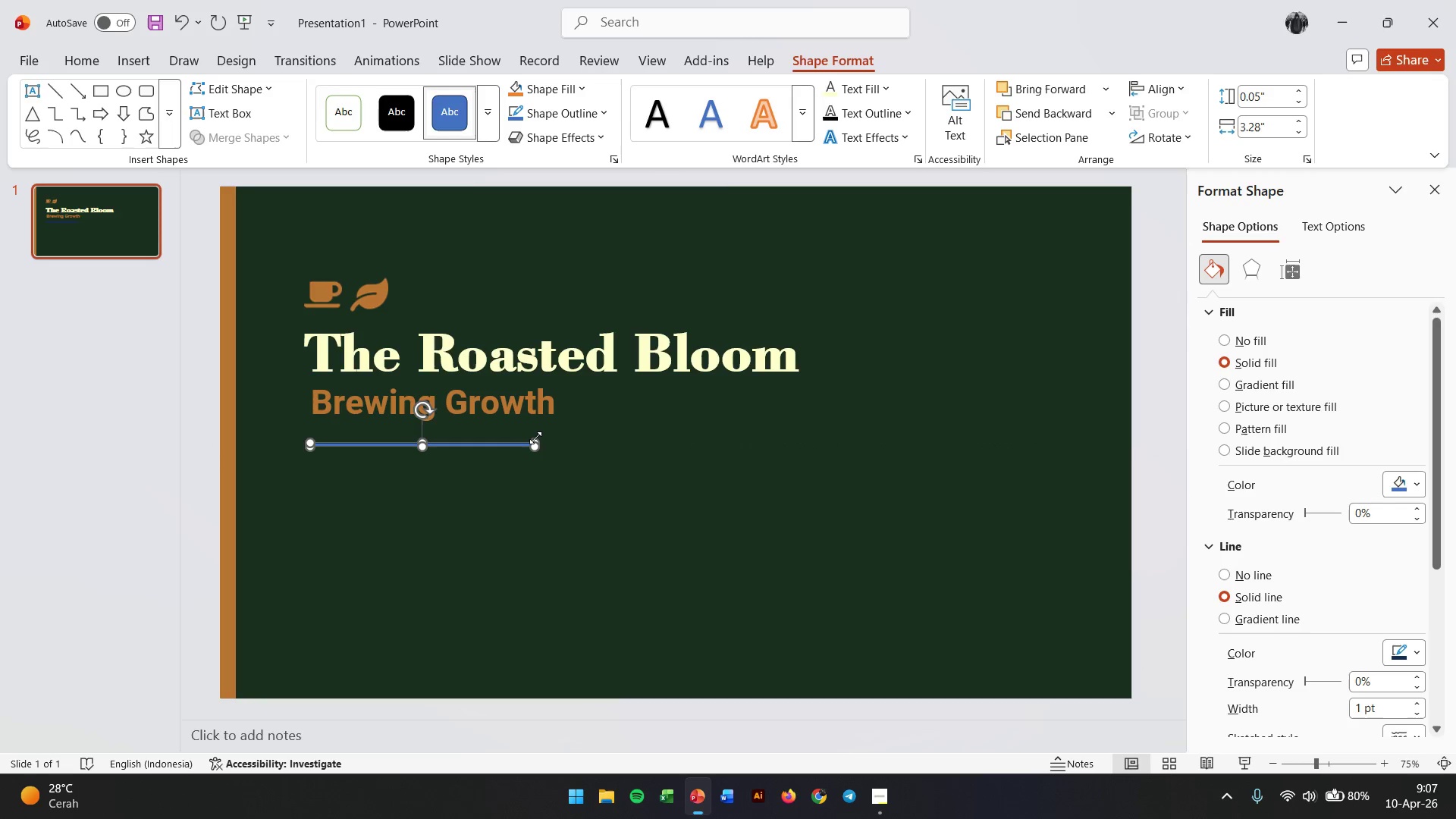 
key(Escape)
 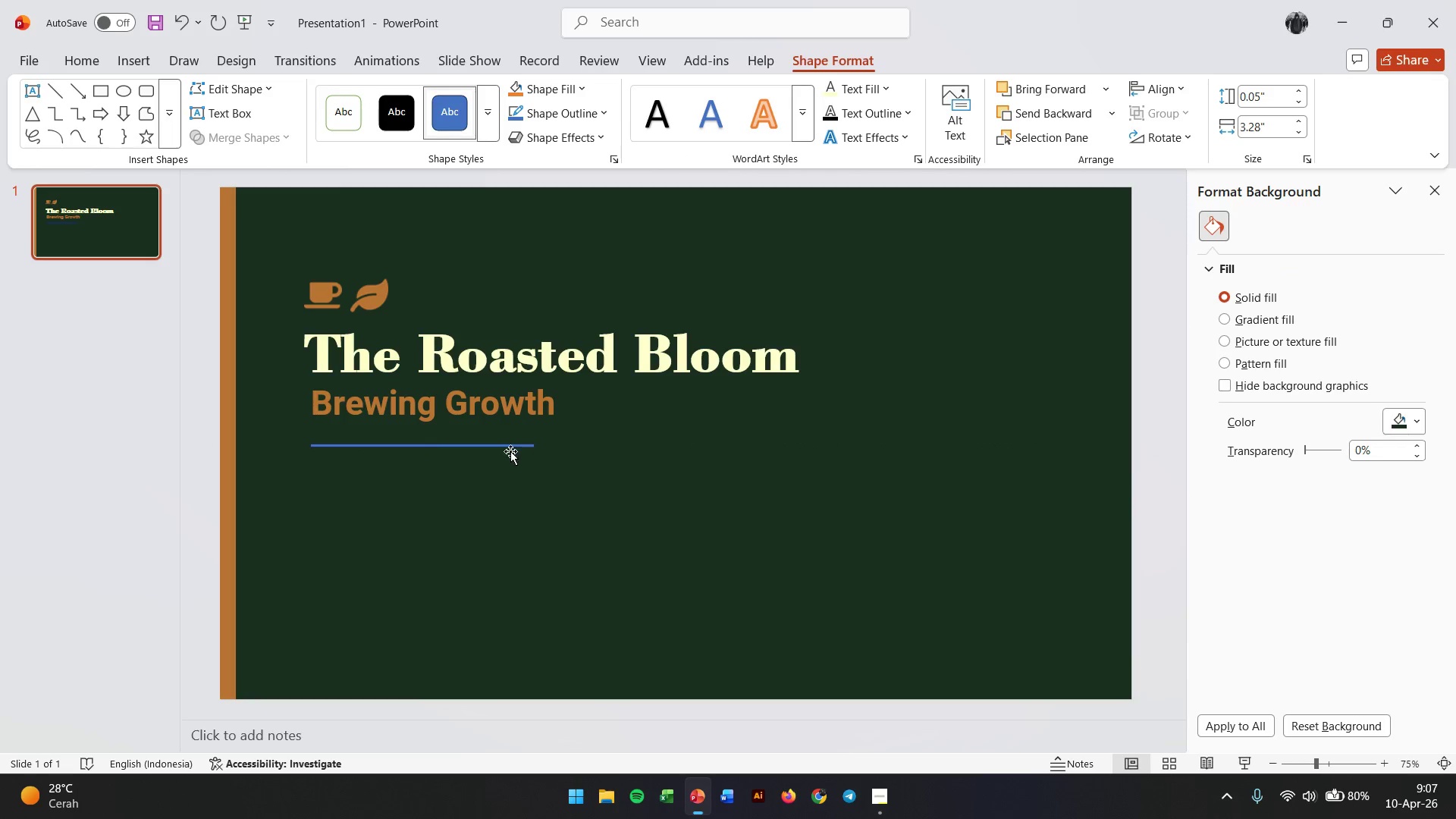 
left_click([510, 448])
 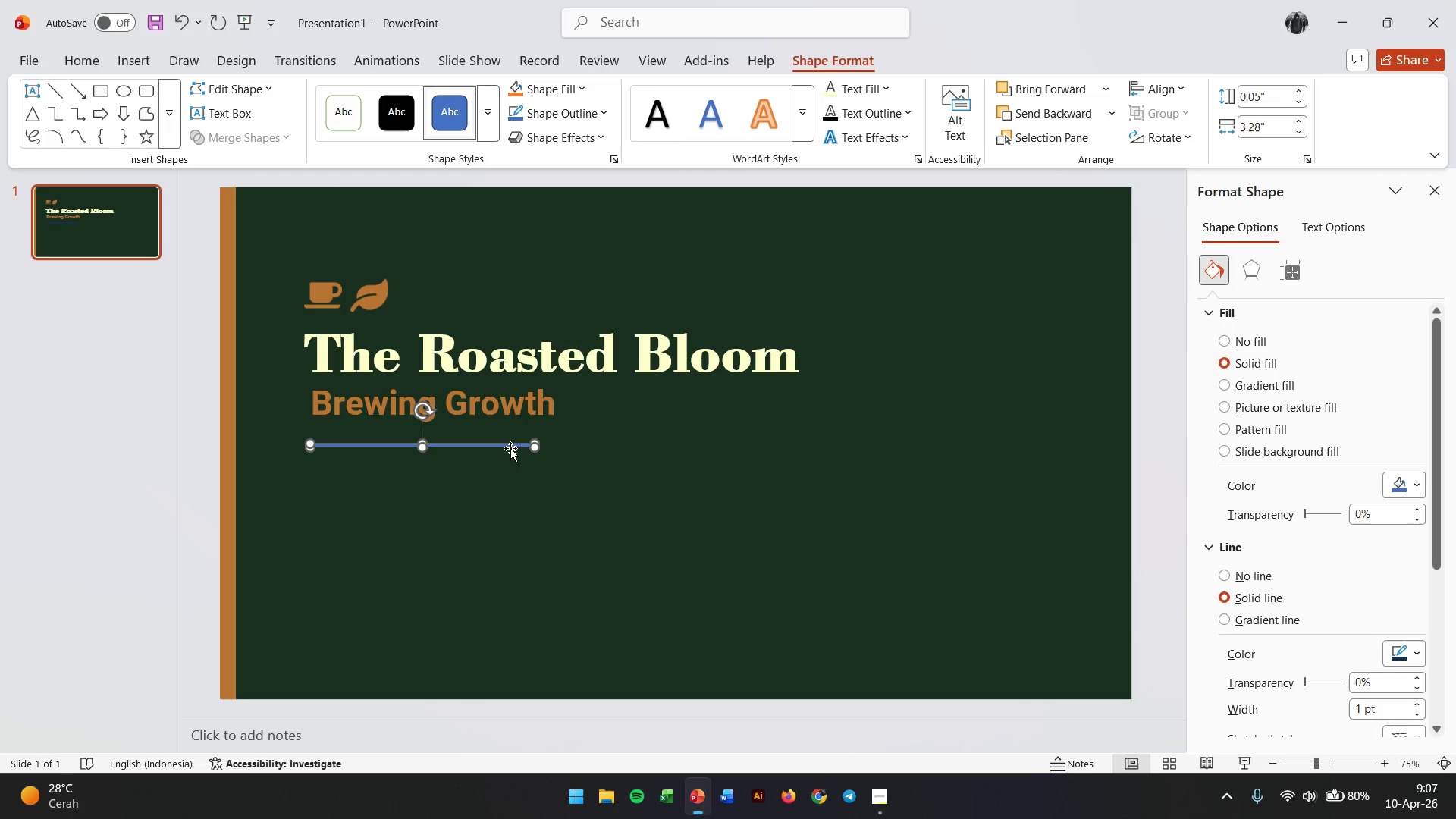 
key(Backspace)
 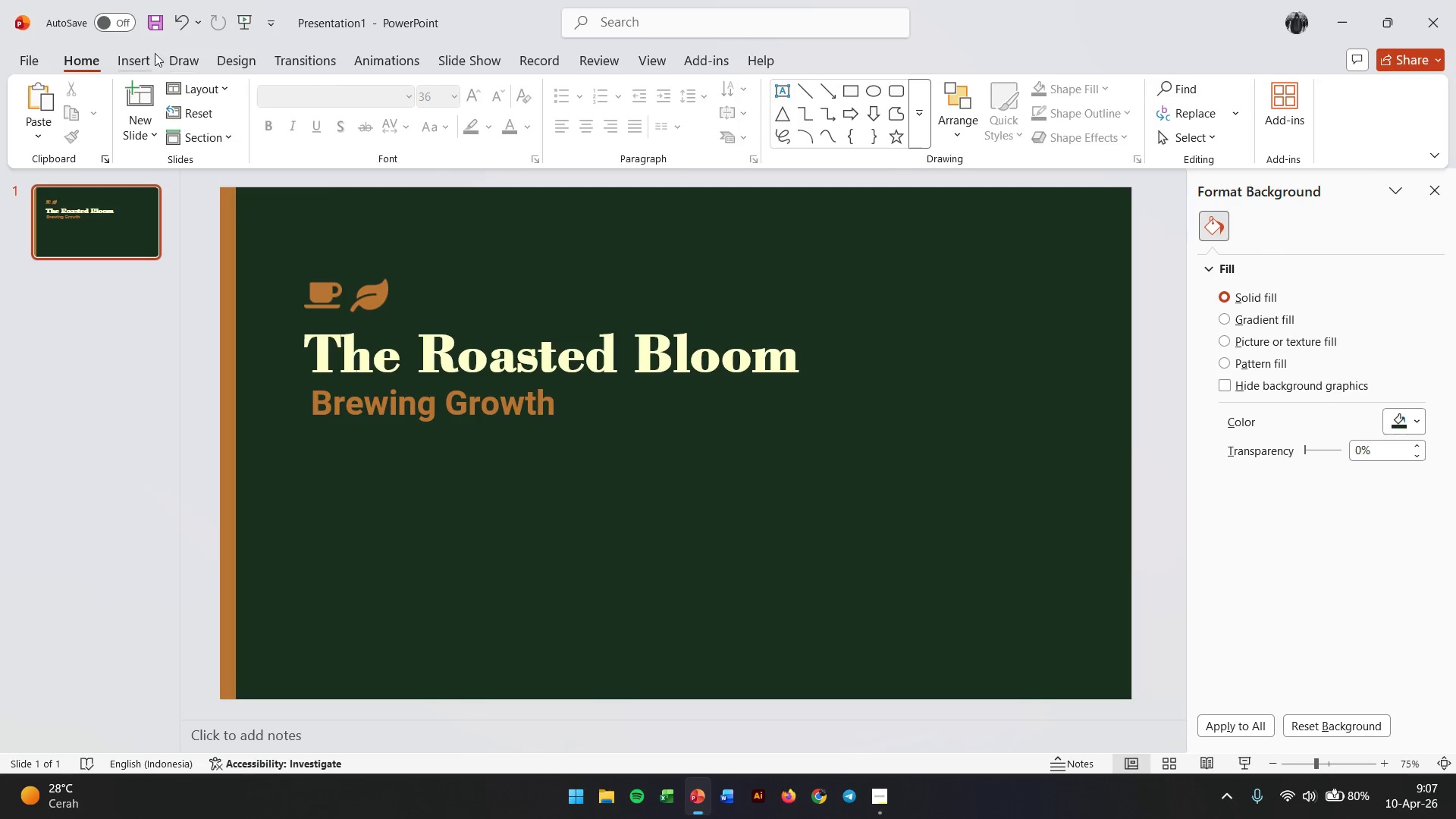 
left_click([137, 61])
 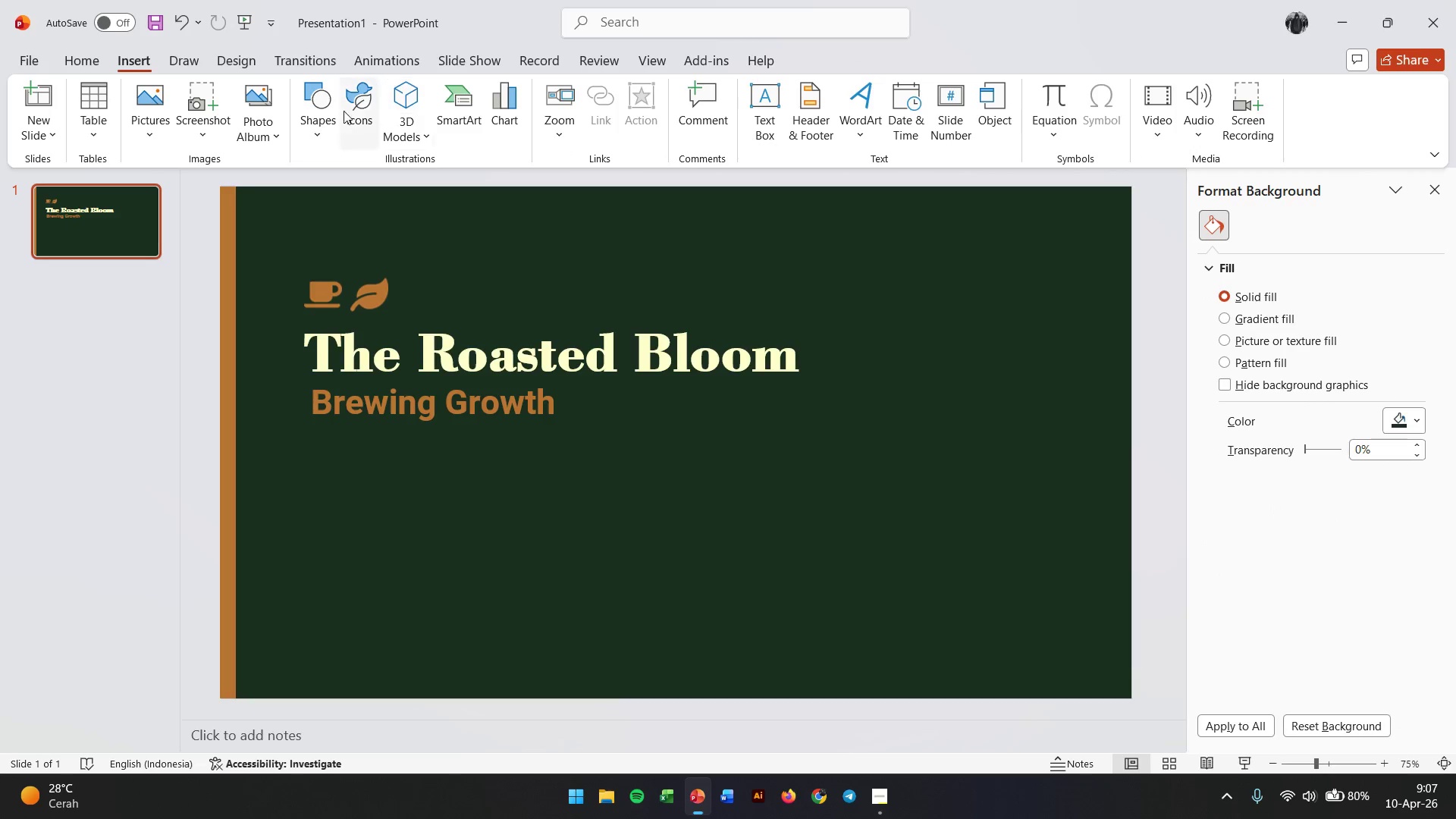 
left_click([320, 114])
 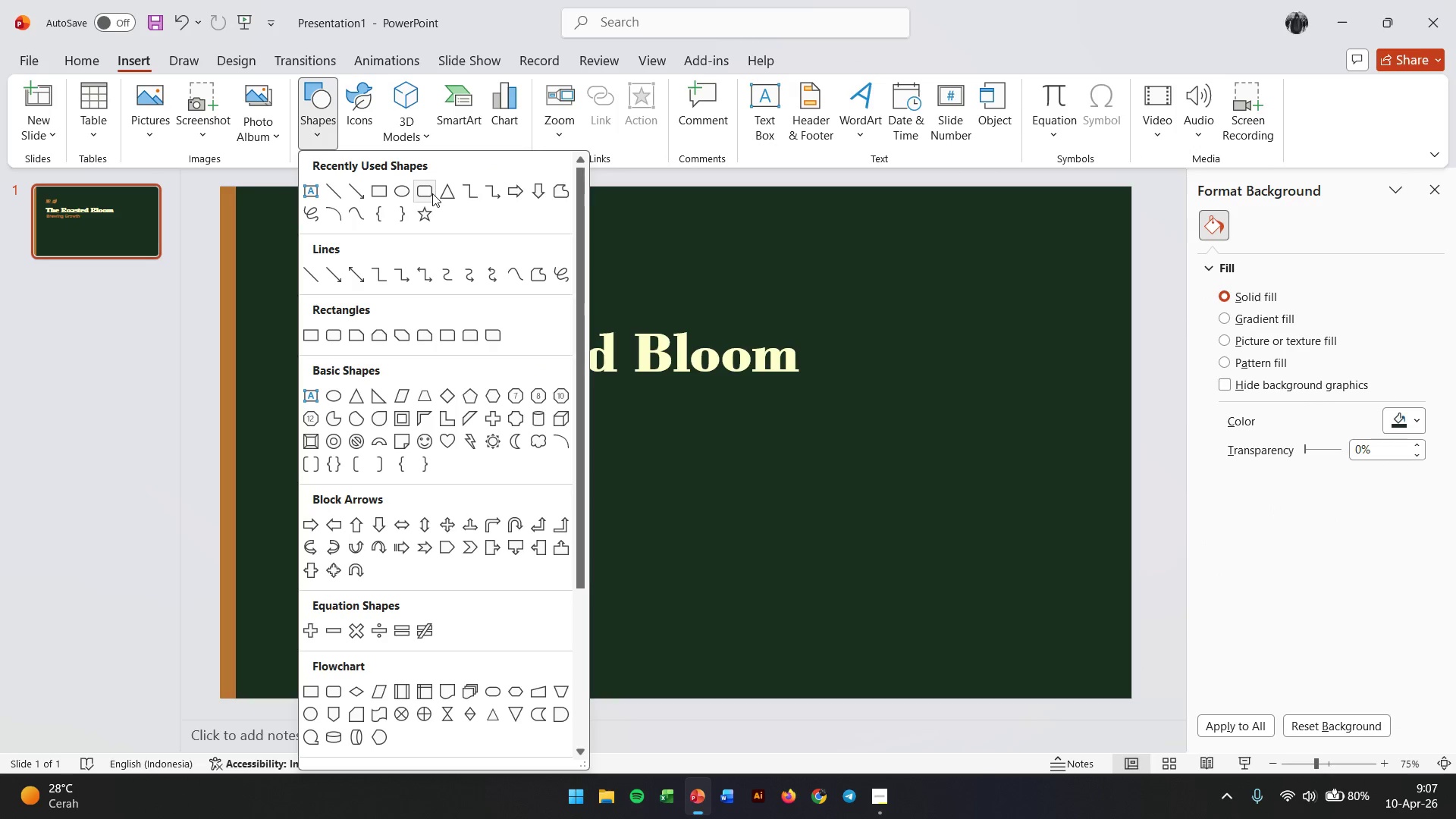 
left_click([431, 193])
 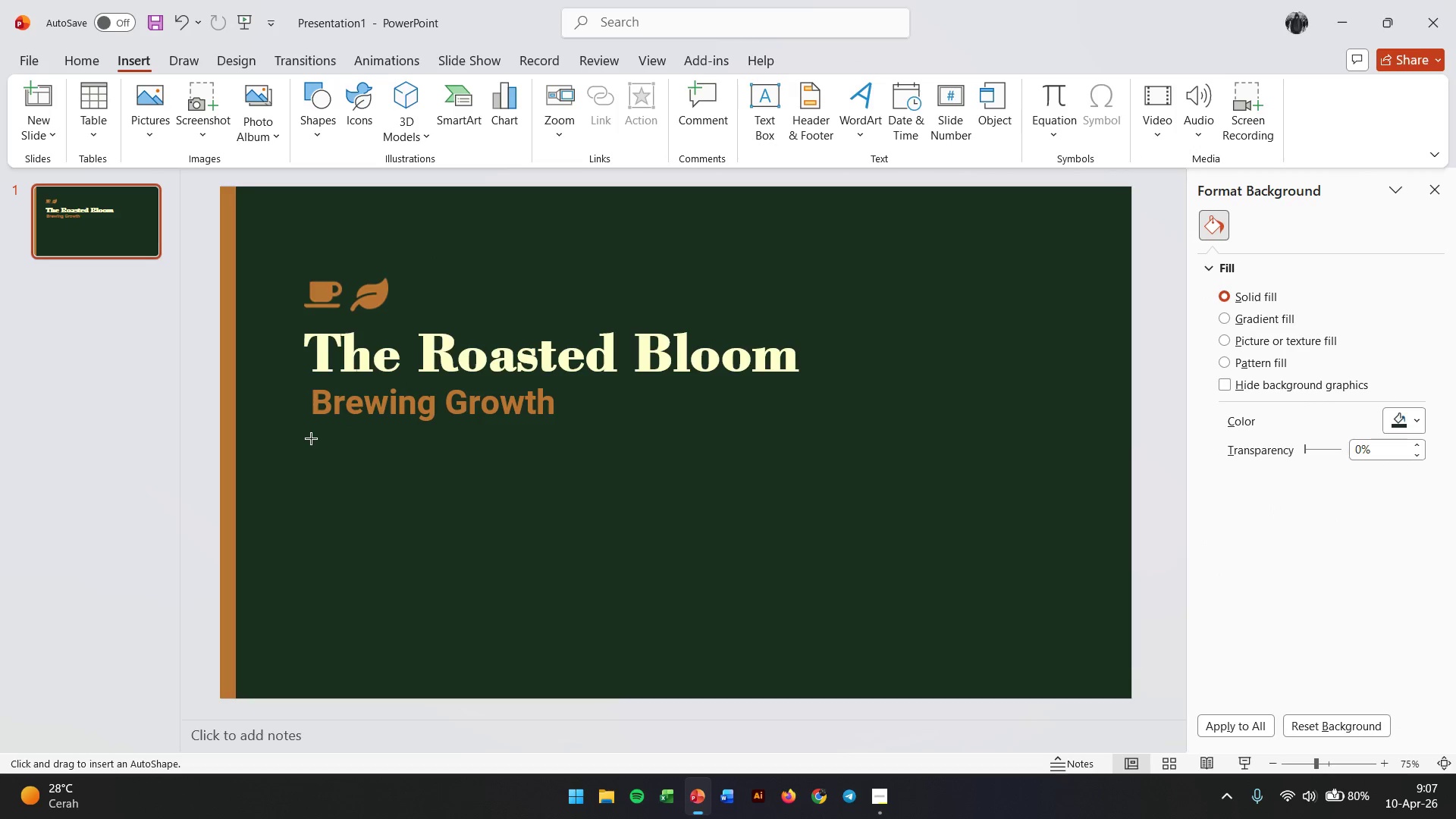 
left_click_drag(start_coordinate=[311, 438], to_coordinate=[660, 451])
 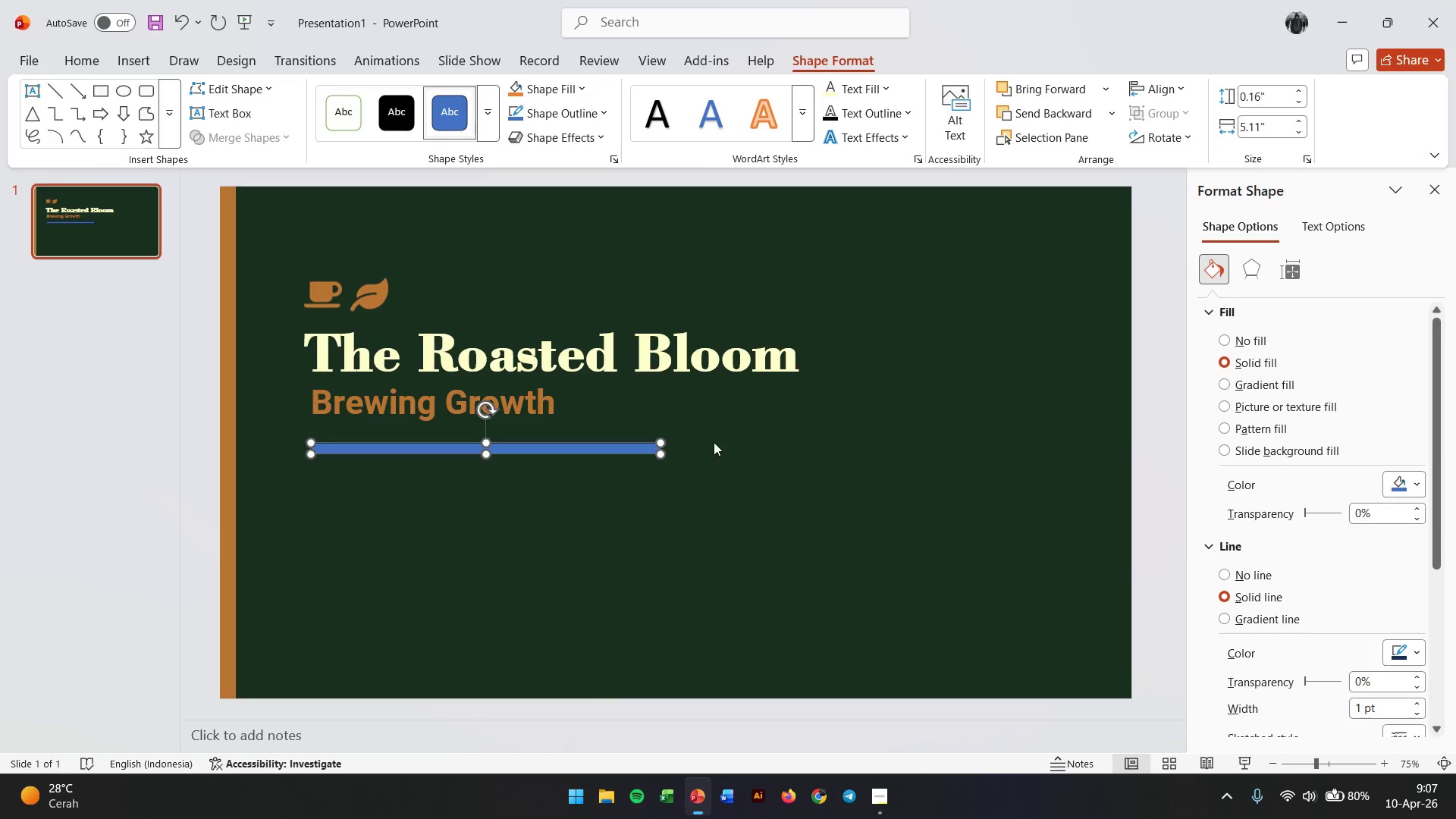 
left_click([714, 442])
 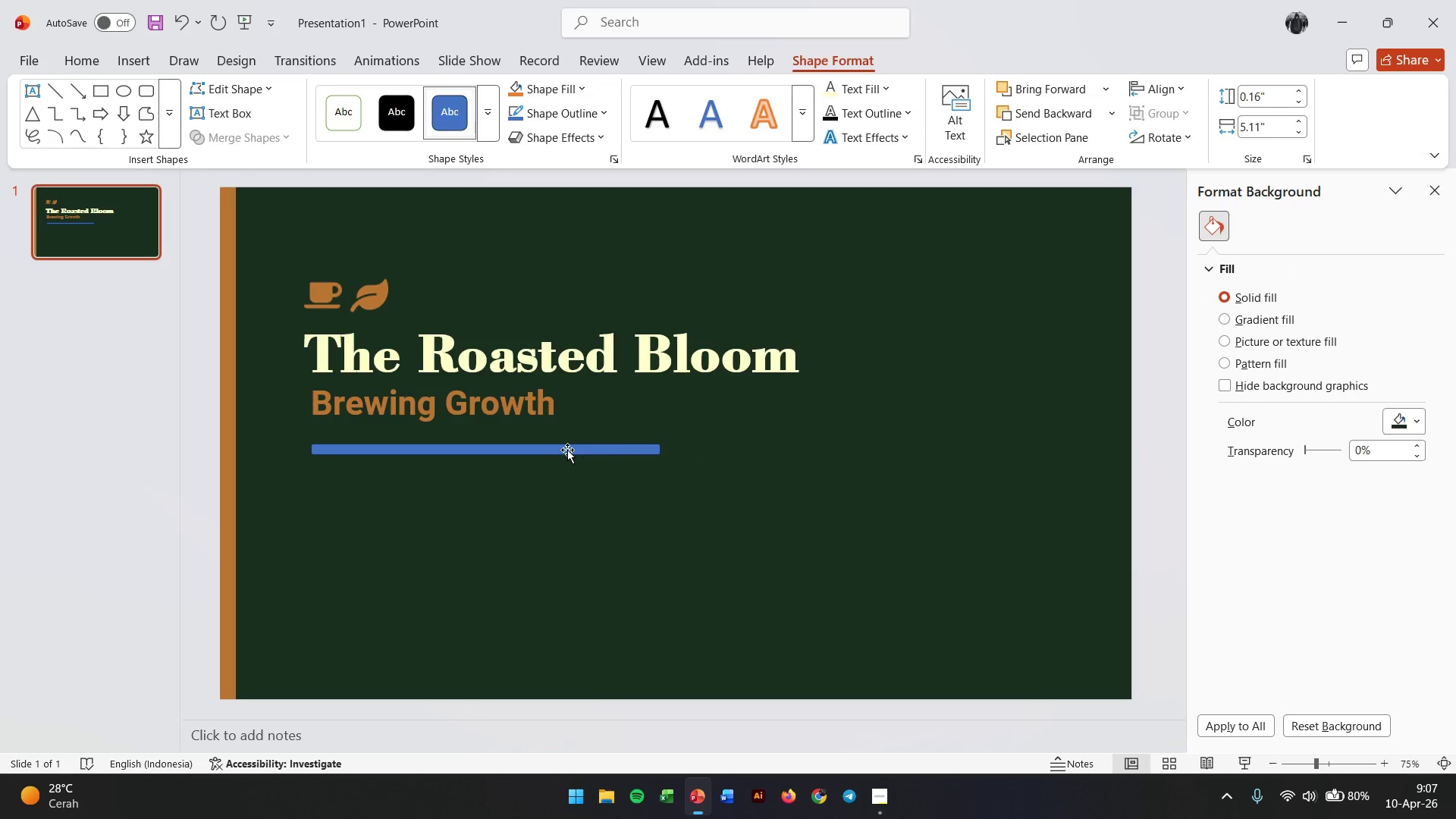 
left_click([560, 454])
 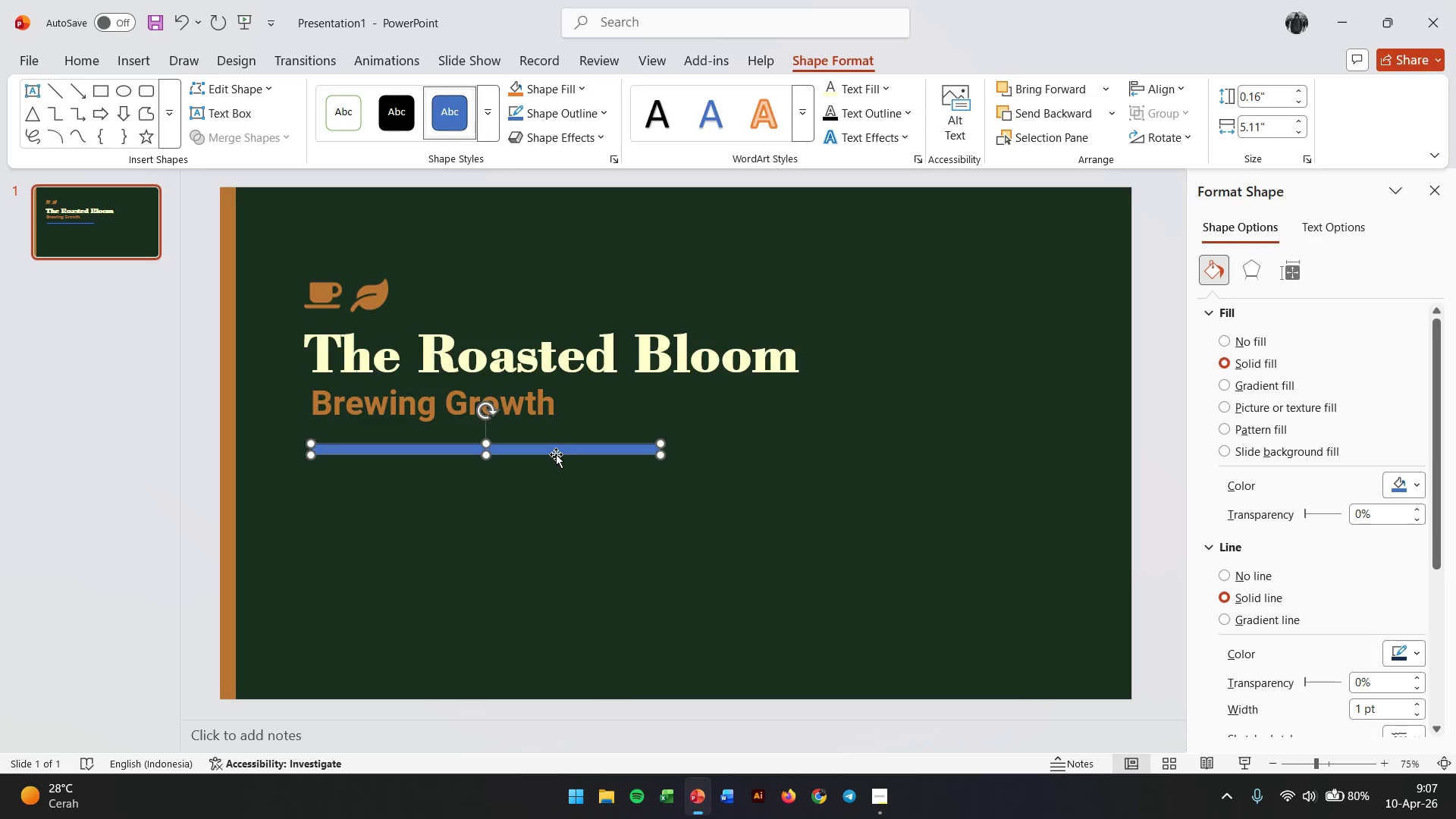 
hold_key(key=ControlLeft, duration=0.83)
scroll: coordinate [490, 468], scroll_direction: up, amount: 3.0
 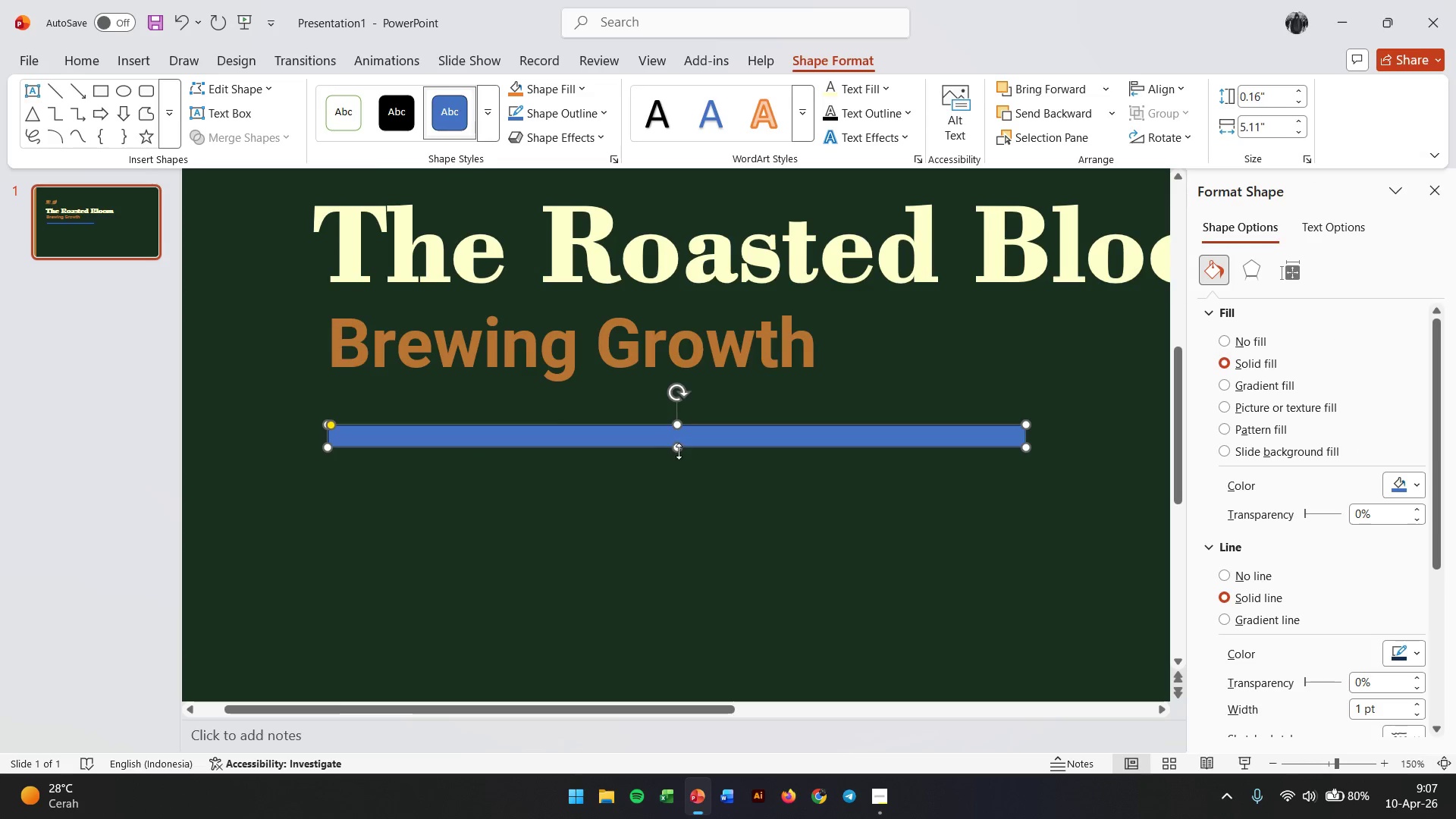 
left_click_drag(start_coordinate=[679, 450], to_coordinate=[678, 441])
 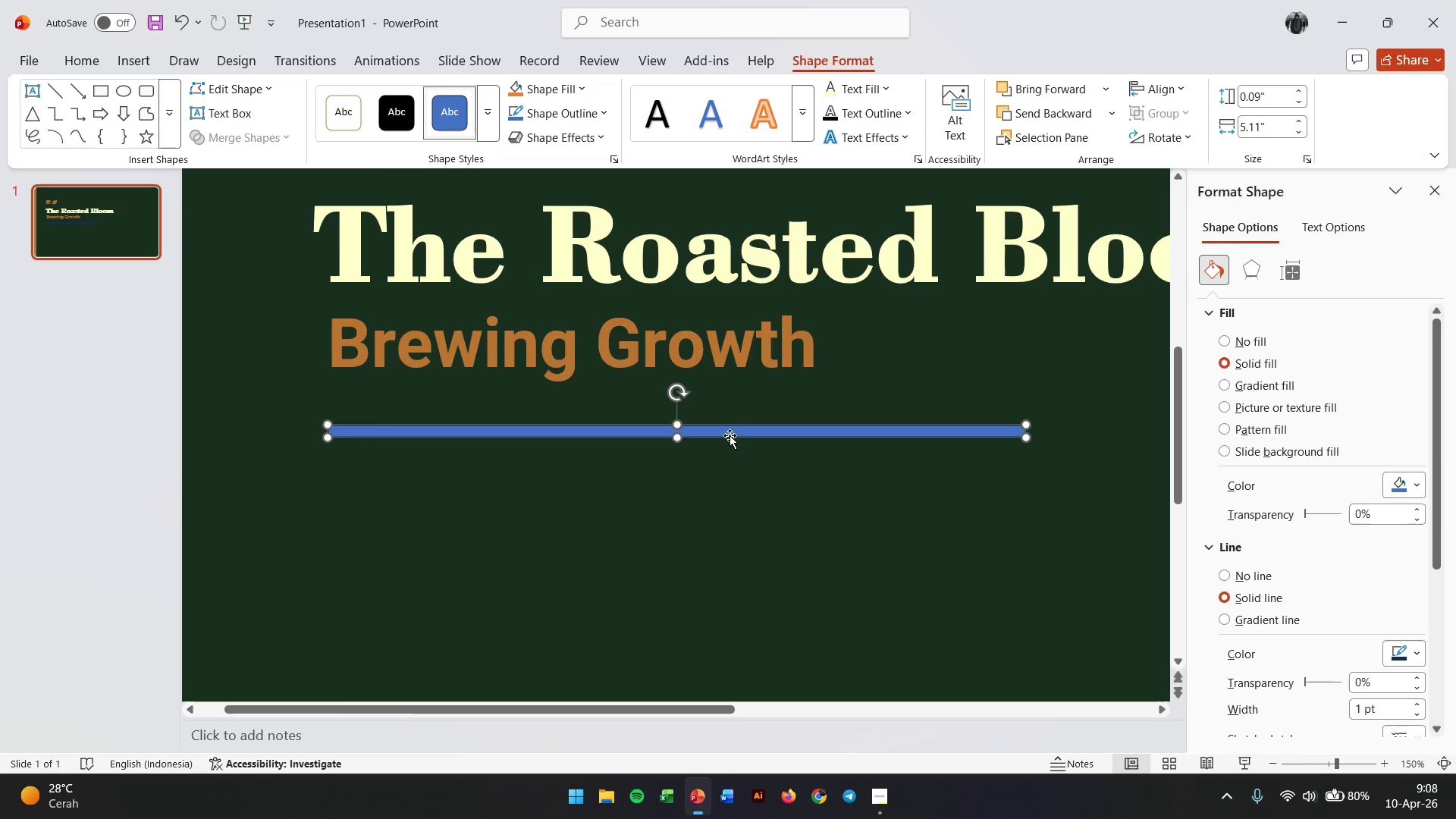 
left_click_drag(start_coordinate=[733, 433], to_coordinate=[730, 420])
 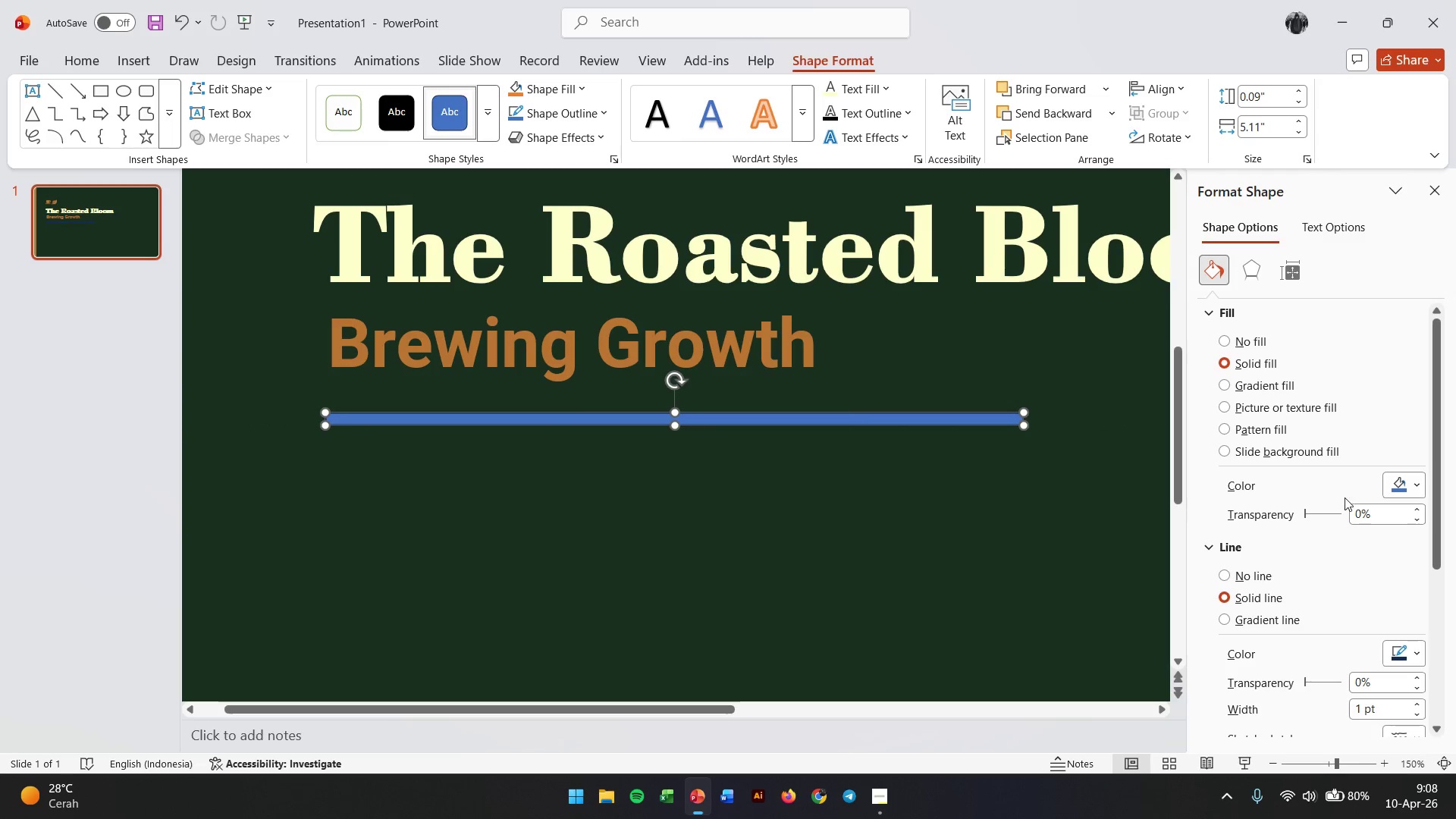 
left_click([1396, 479])
 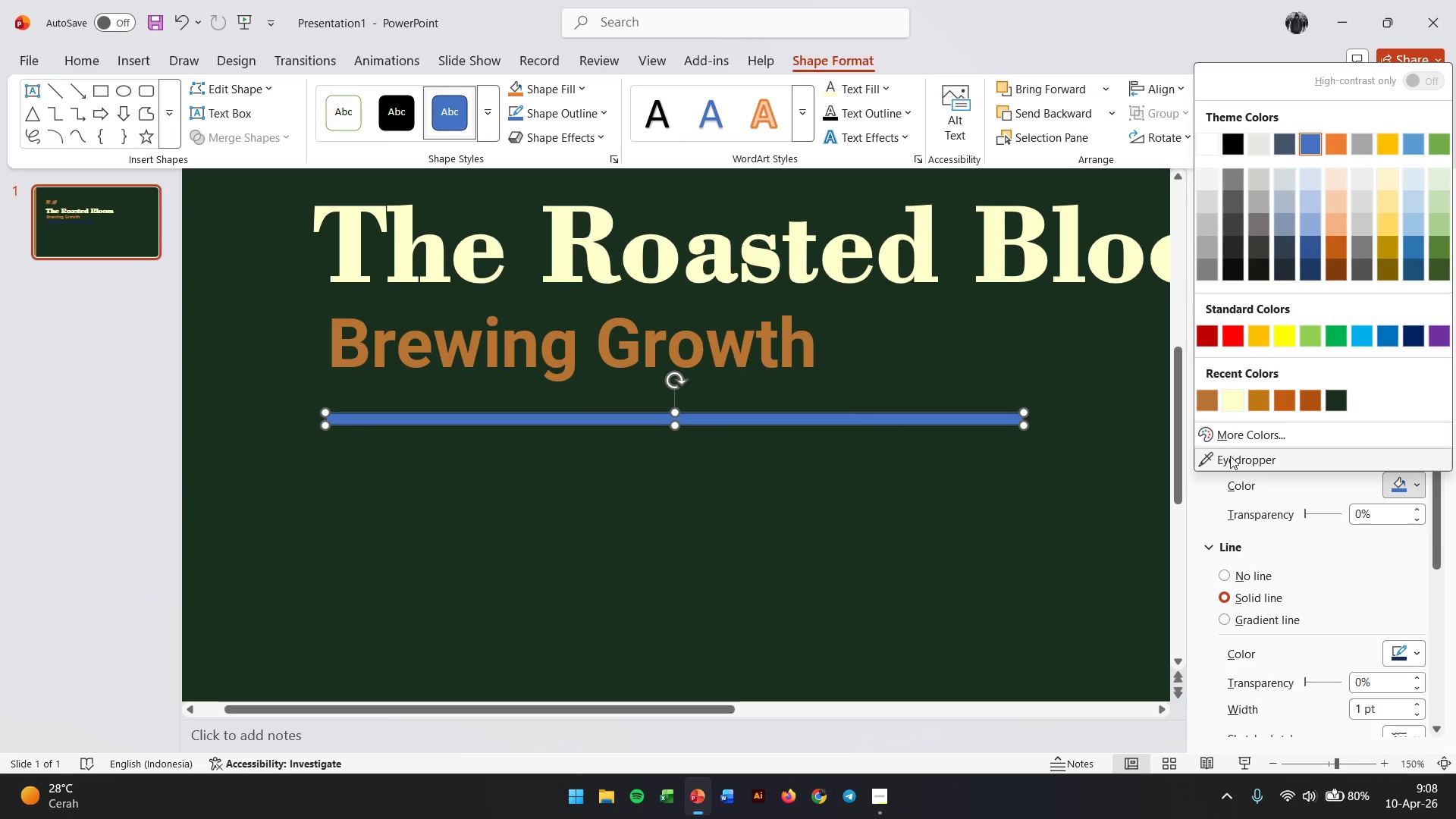 
left_click([1230, 456])
 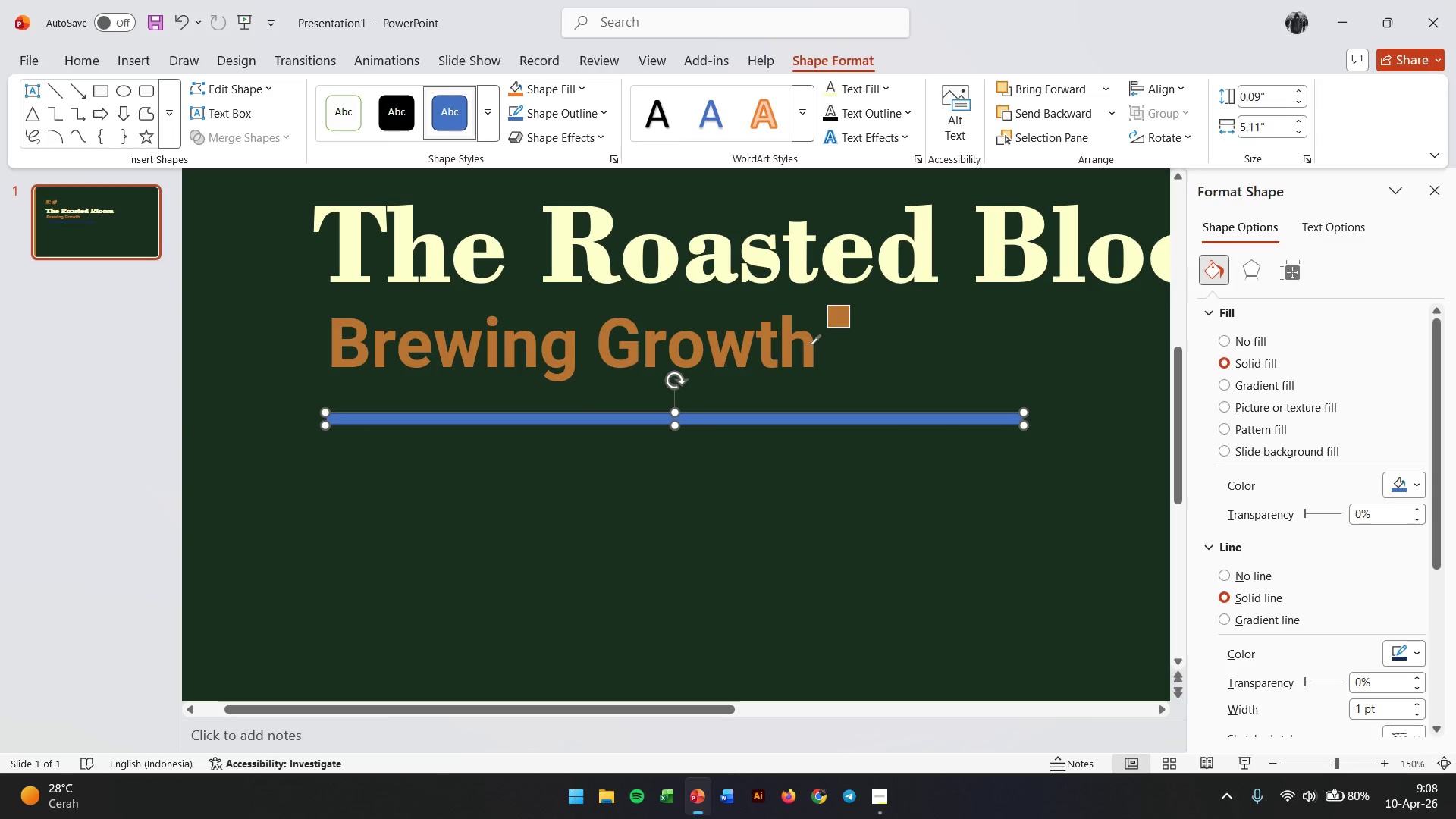 
left_click([811, 344])
 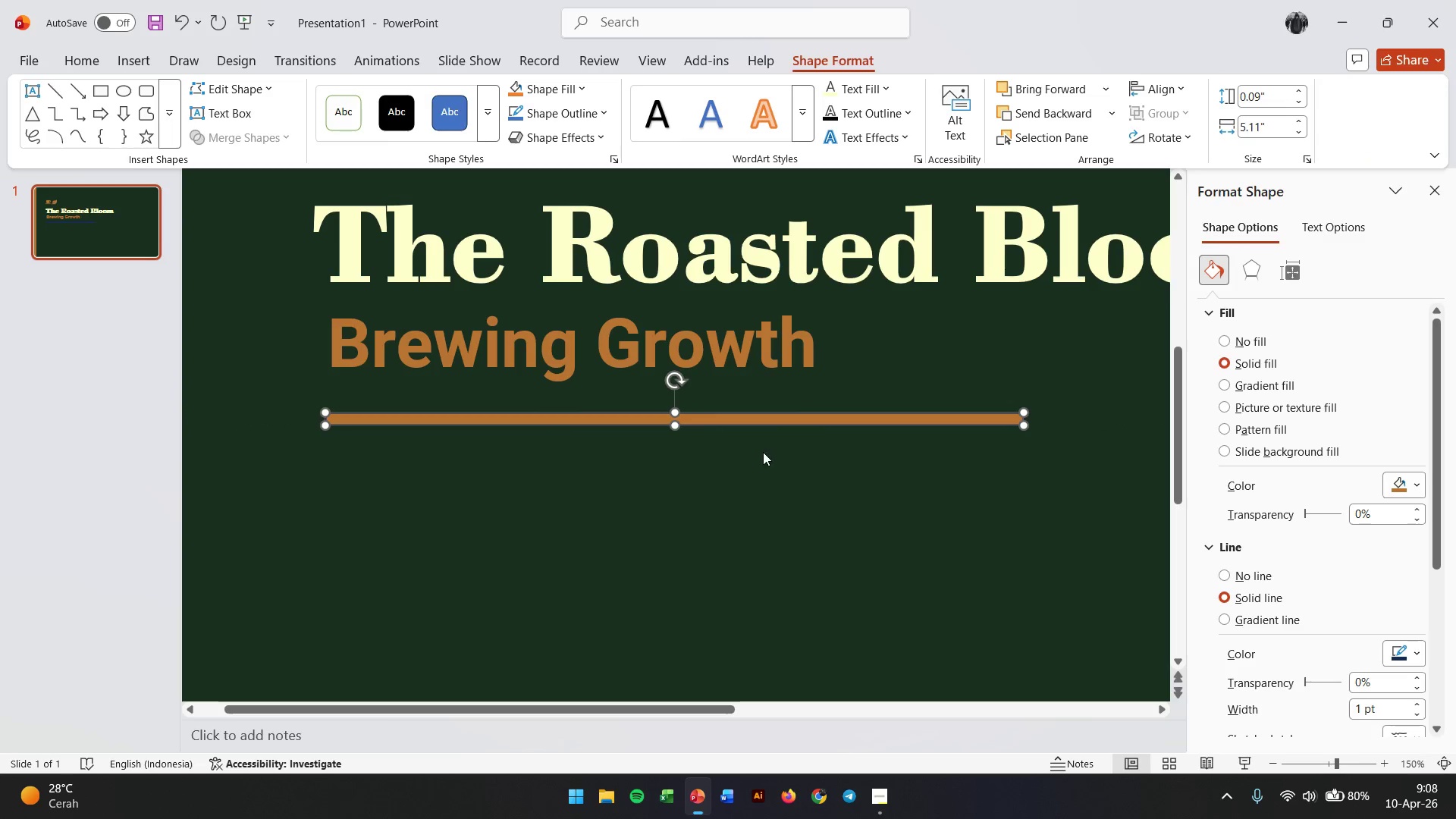 
left_click([763, 452])
 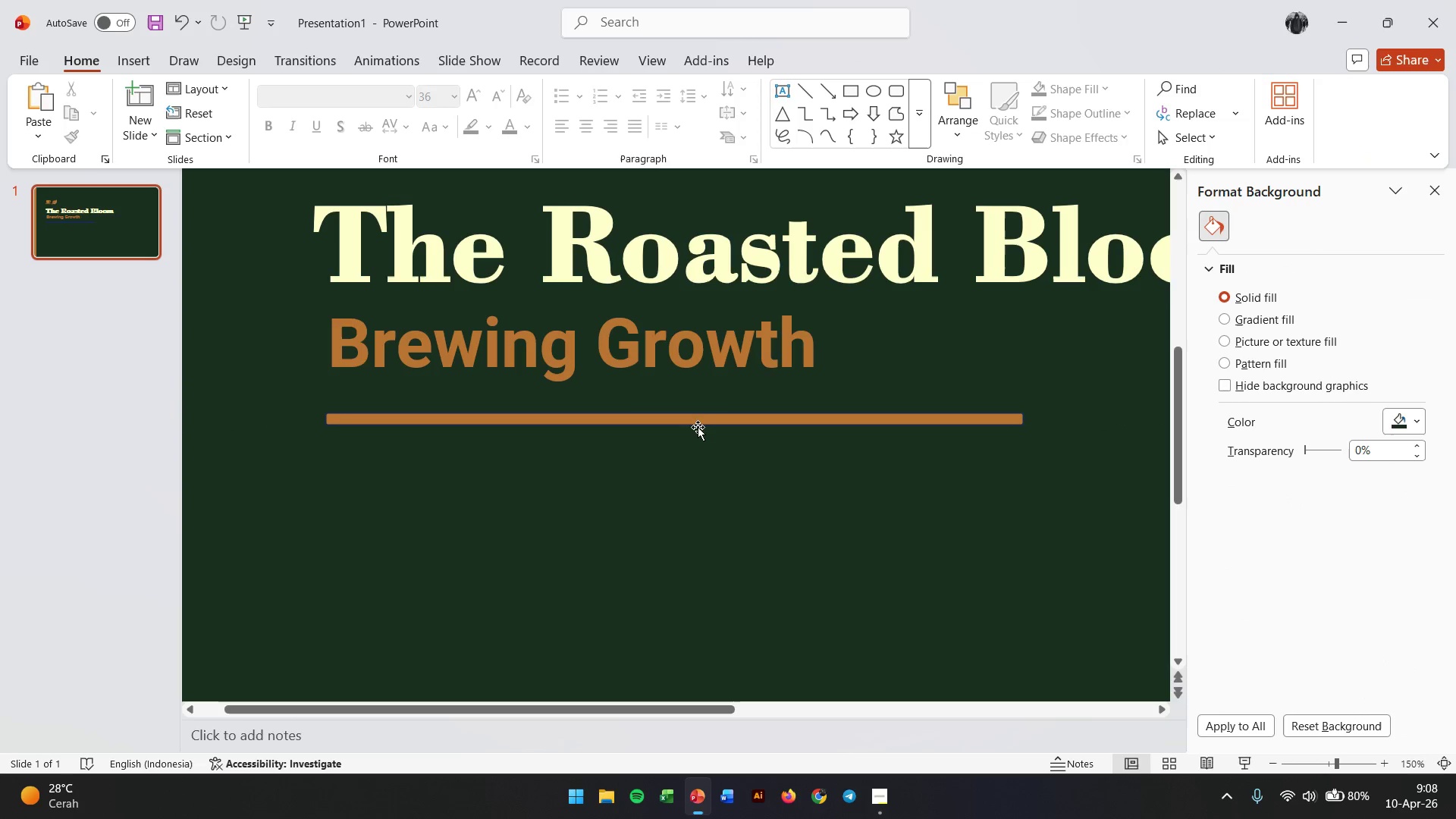 
left_click([700, 419])
 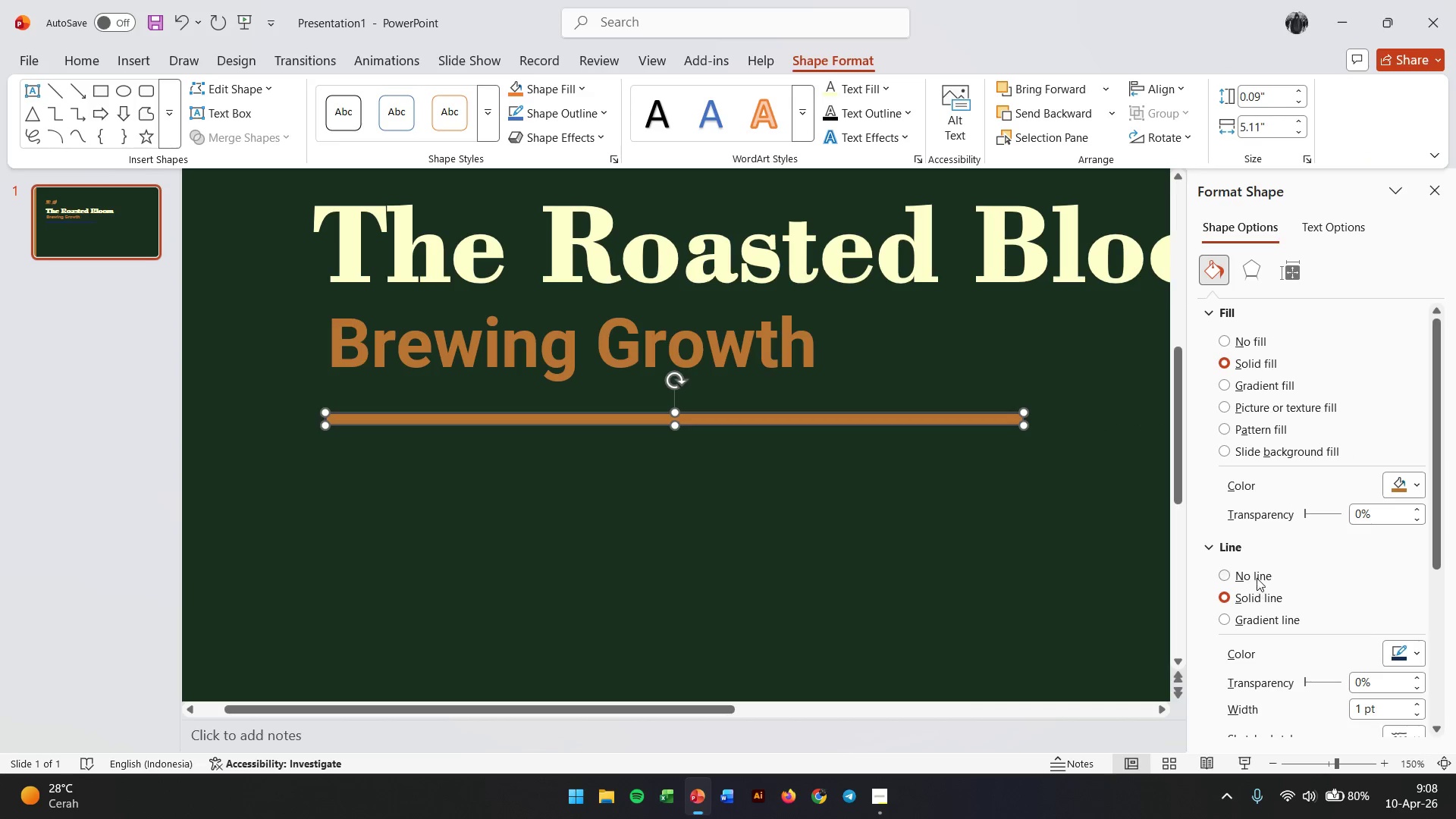 
double_click([941, 516])
 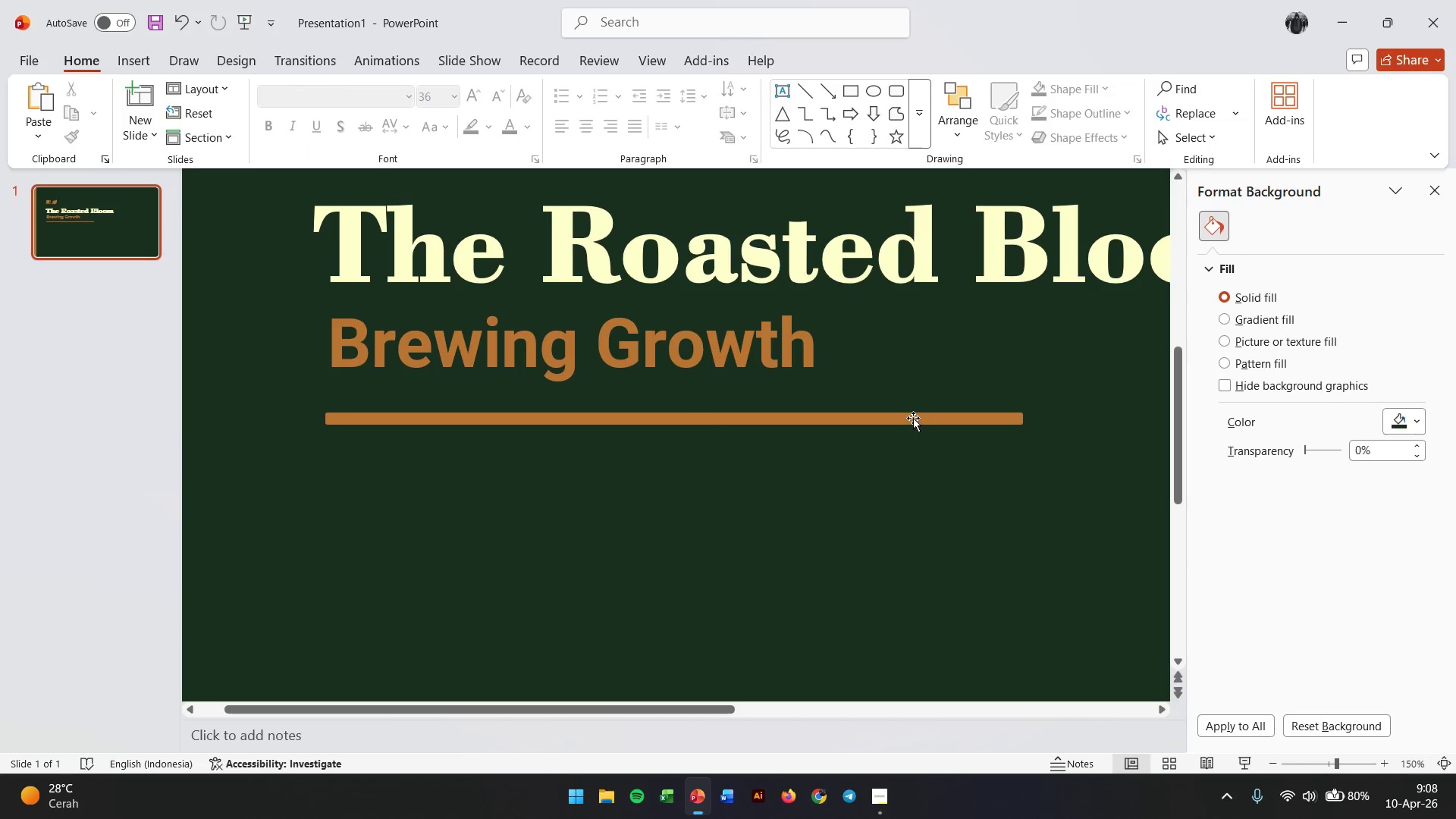 
left_click([913, 416])
 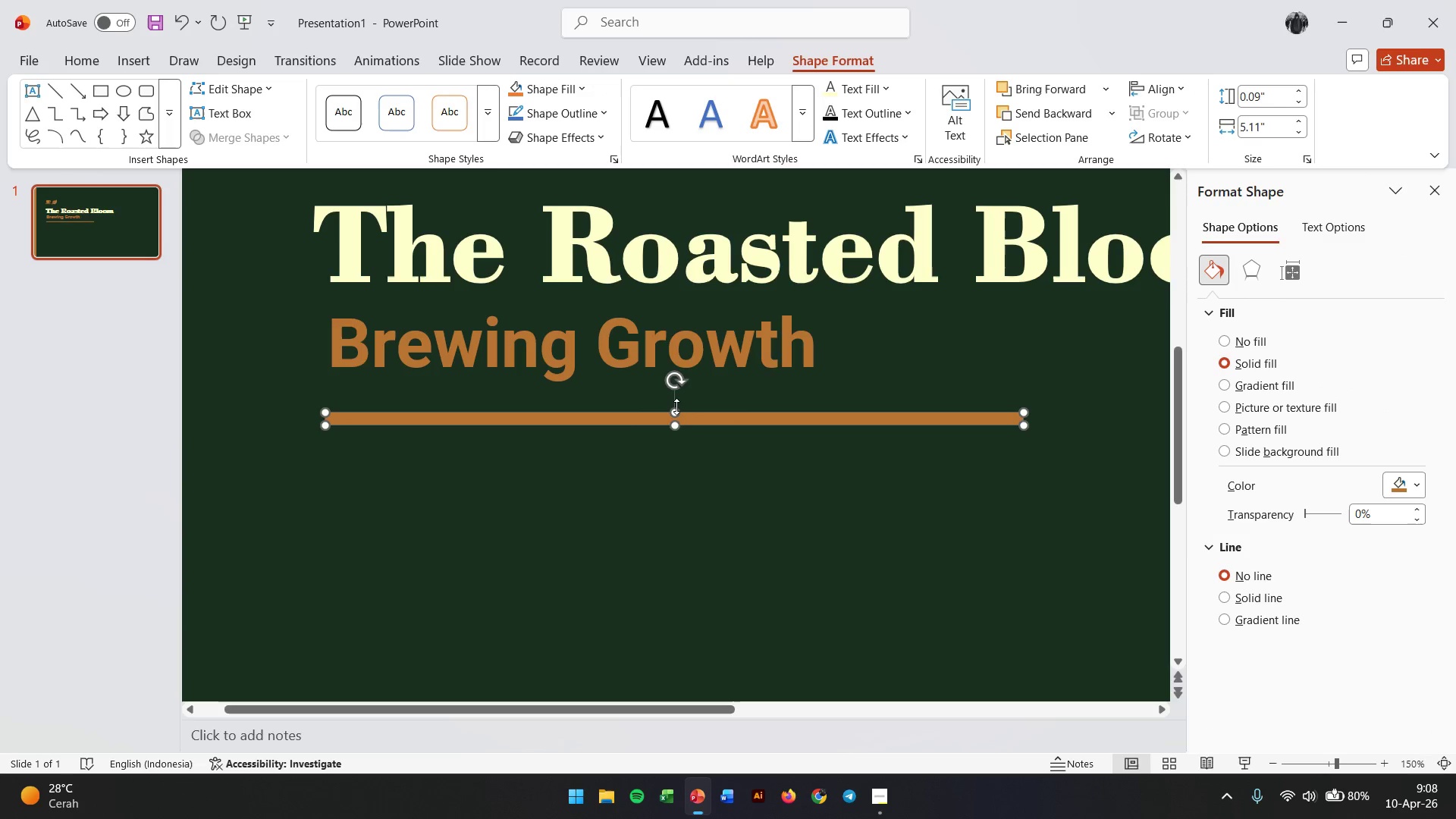 
left_click_drag(start_coordinate=[676, 406], to_coordinate=[678, 419])
 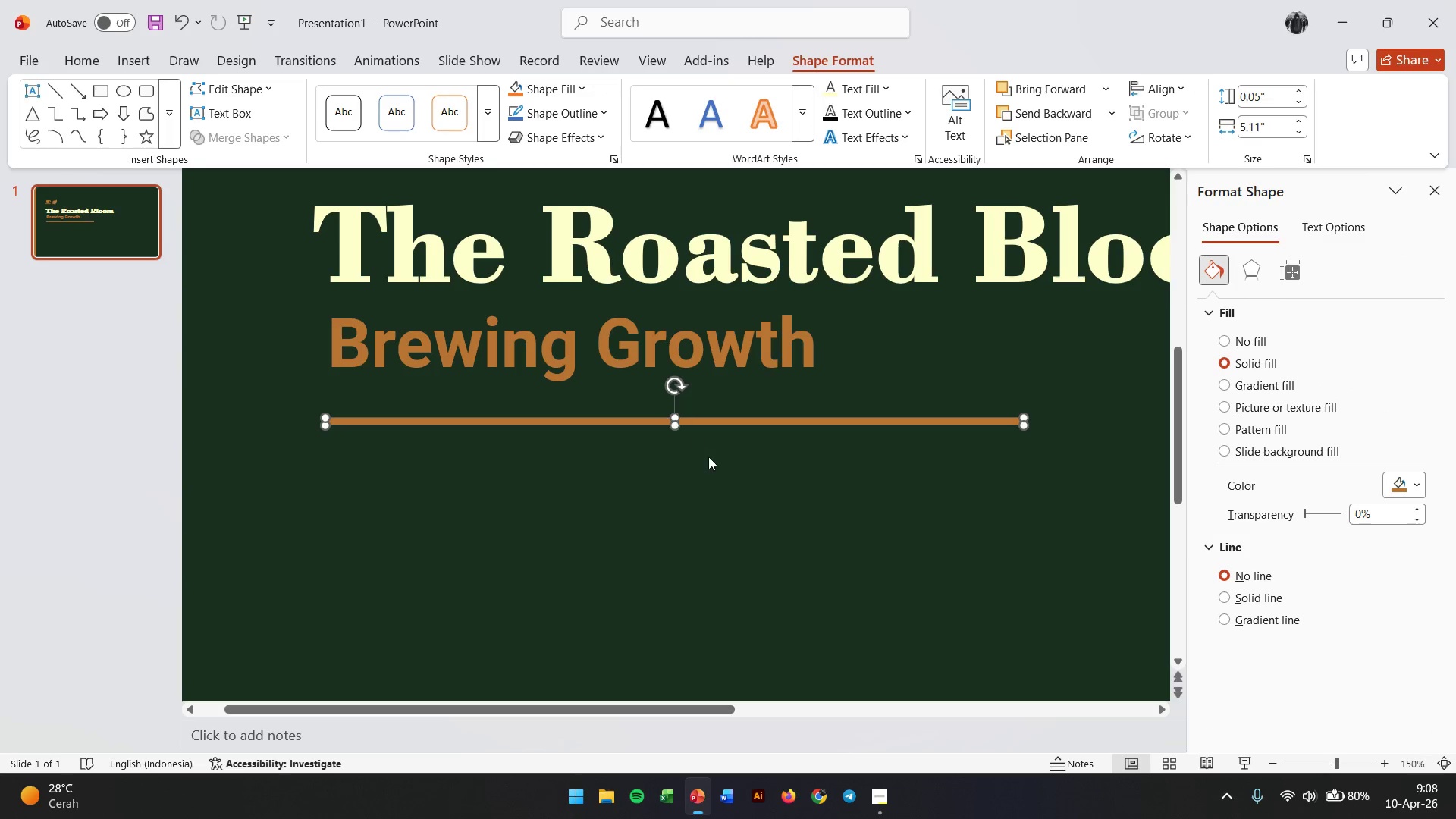 
left_click([708, 457])
 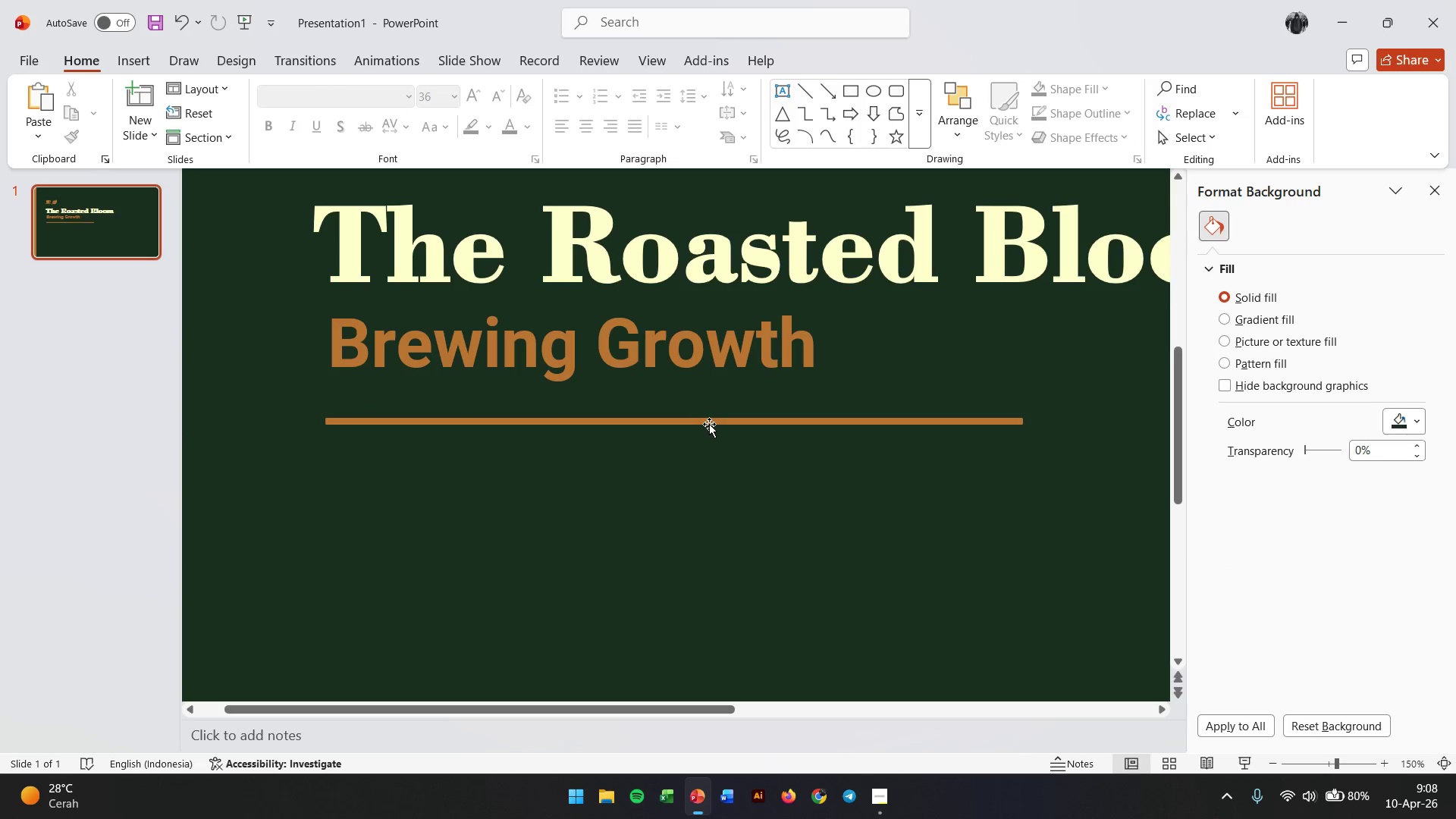 
left_click_drag(start_coordinate=[709, 423], to_coordinate=[698, 406])
 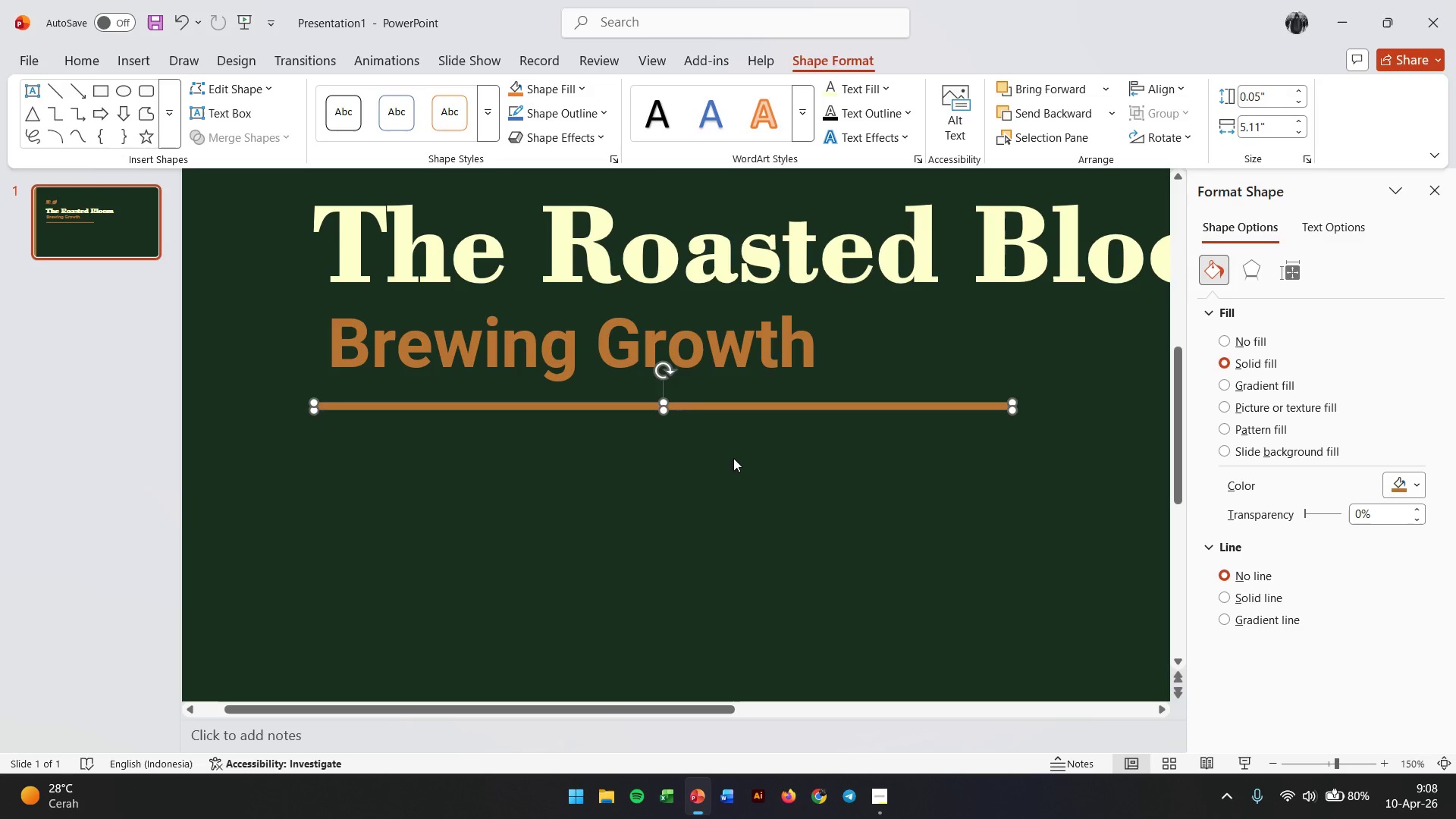 
left_click([737, 466])
 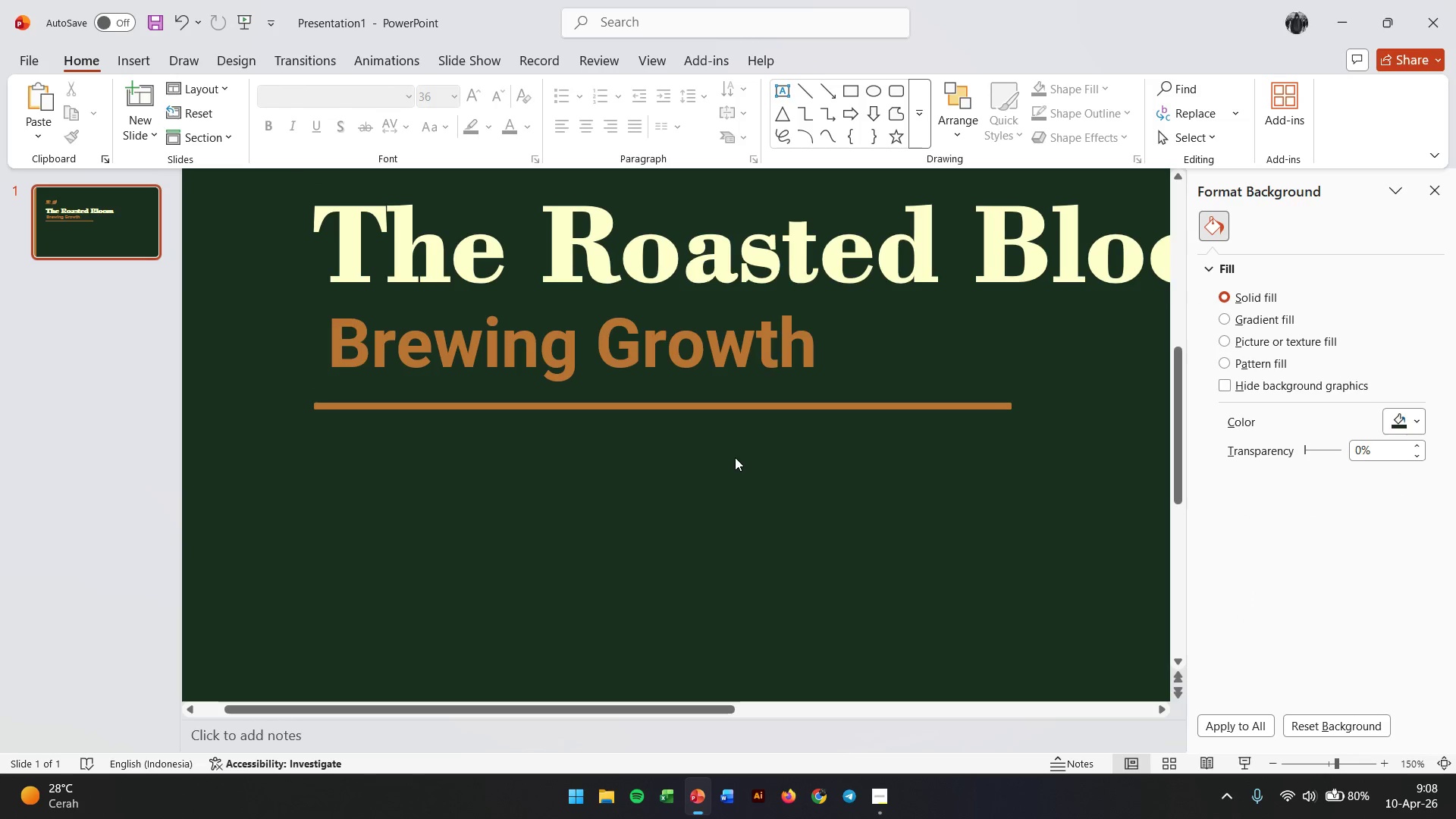 
hold_key(key=ControlLeft, duration=0.69)
scroll: coordinate [735, 457], scroll_direction: down, amount: 3.0
 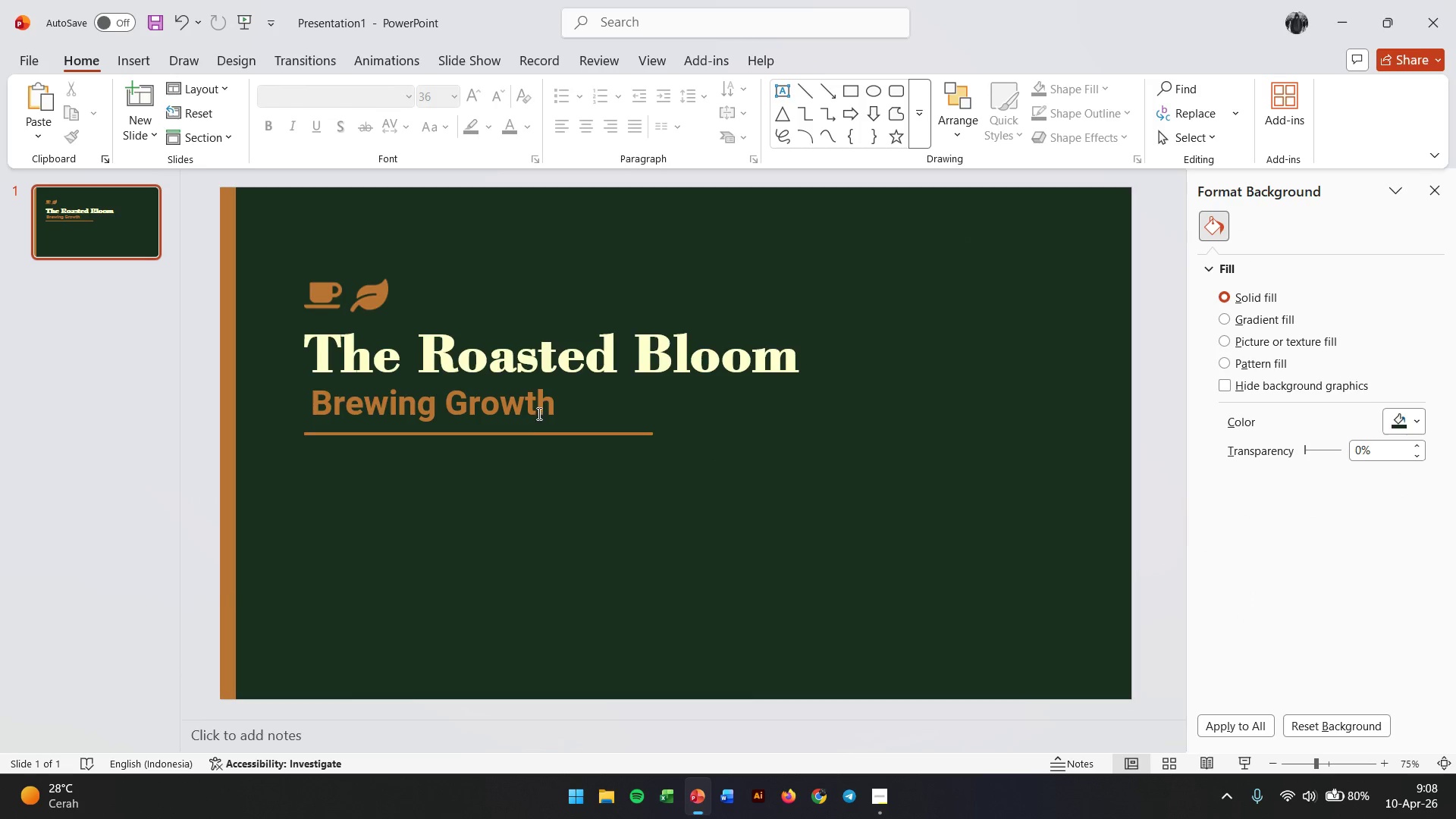 
left_click([532, 398])
 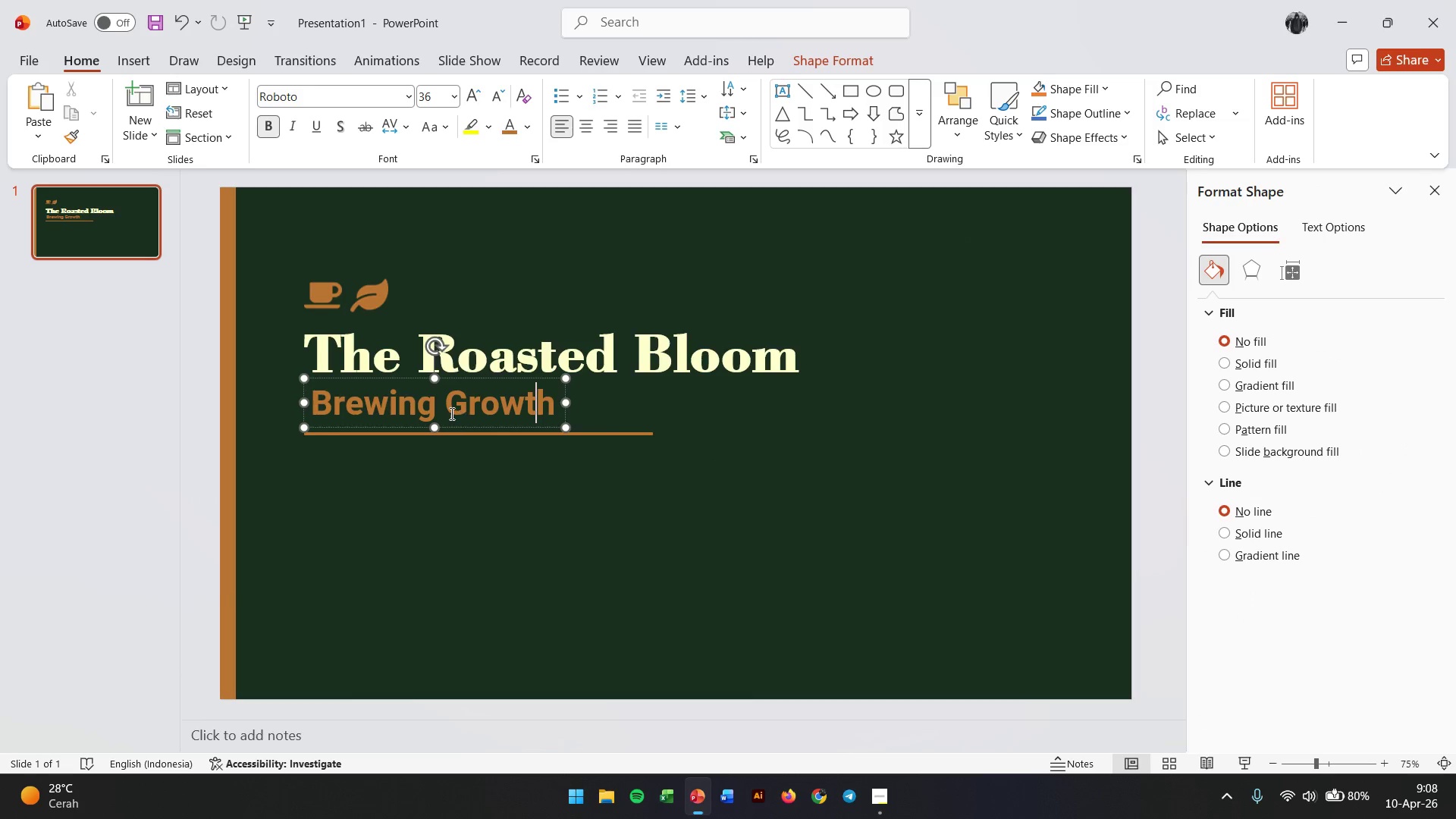 
double_click([450, 413])
 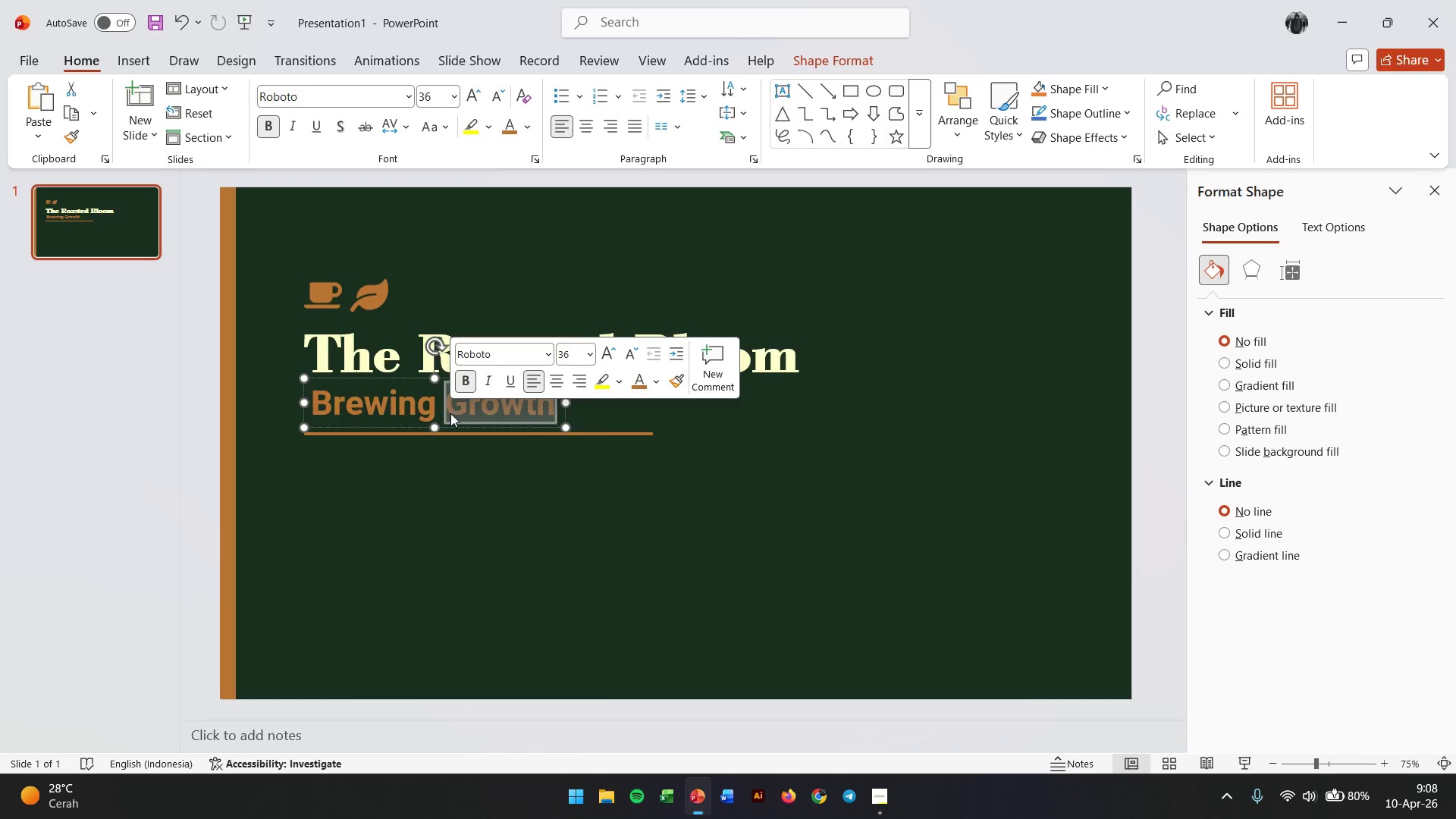 
triple_click([450, 413])
 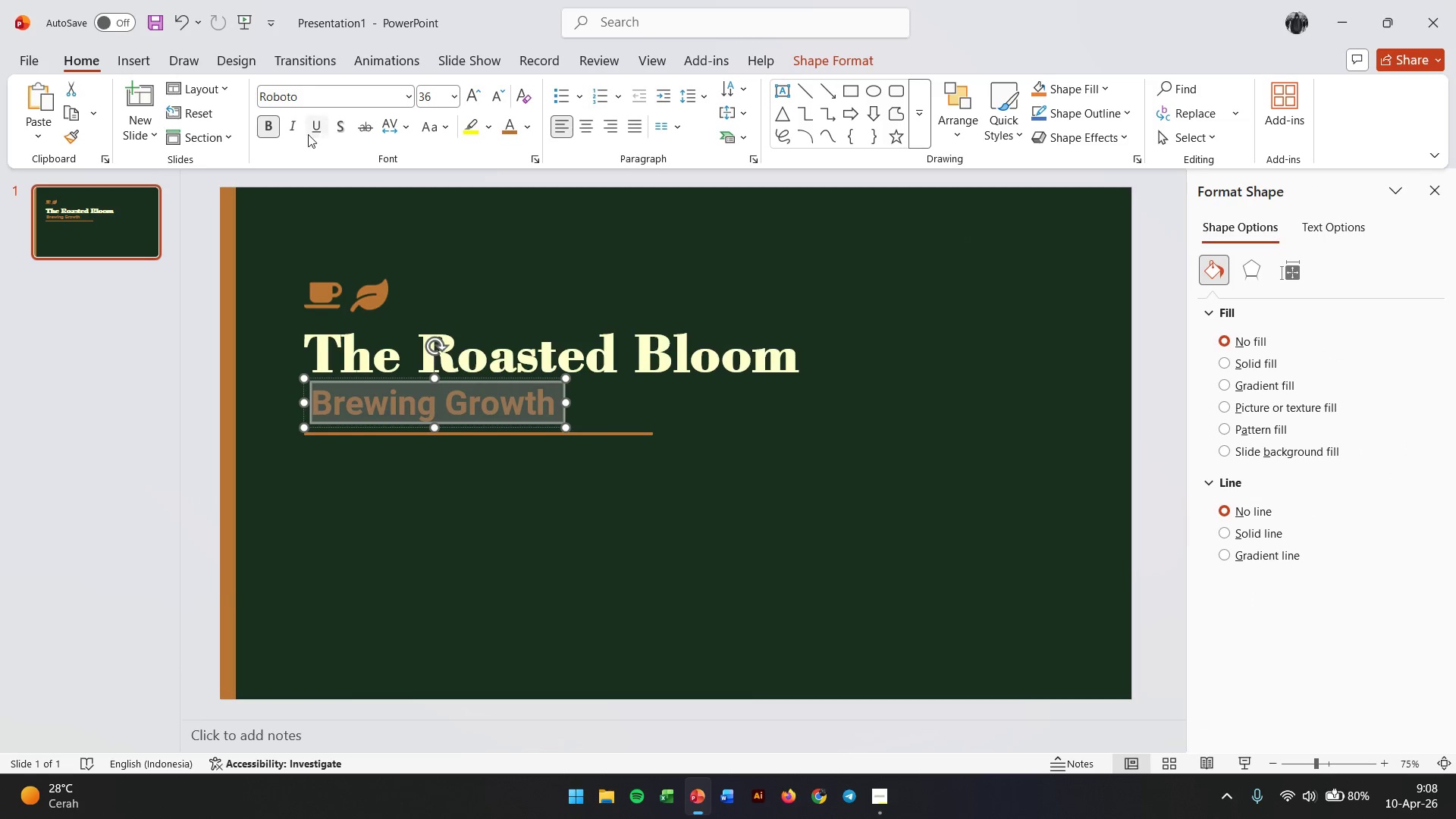 
left_click([298, 127])
 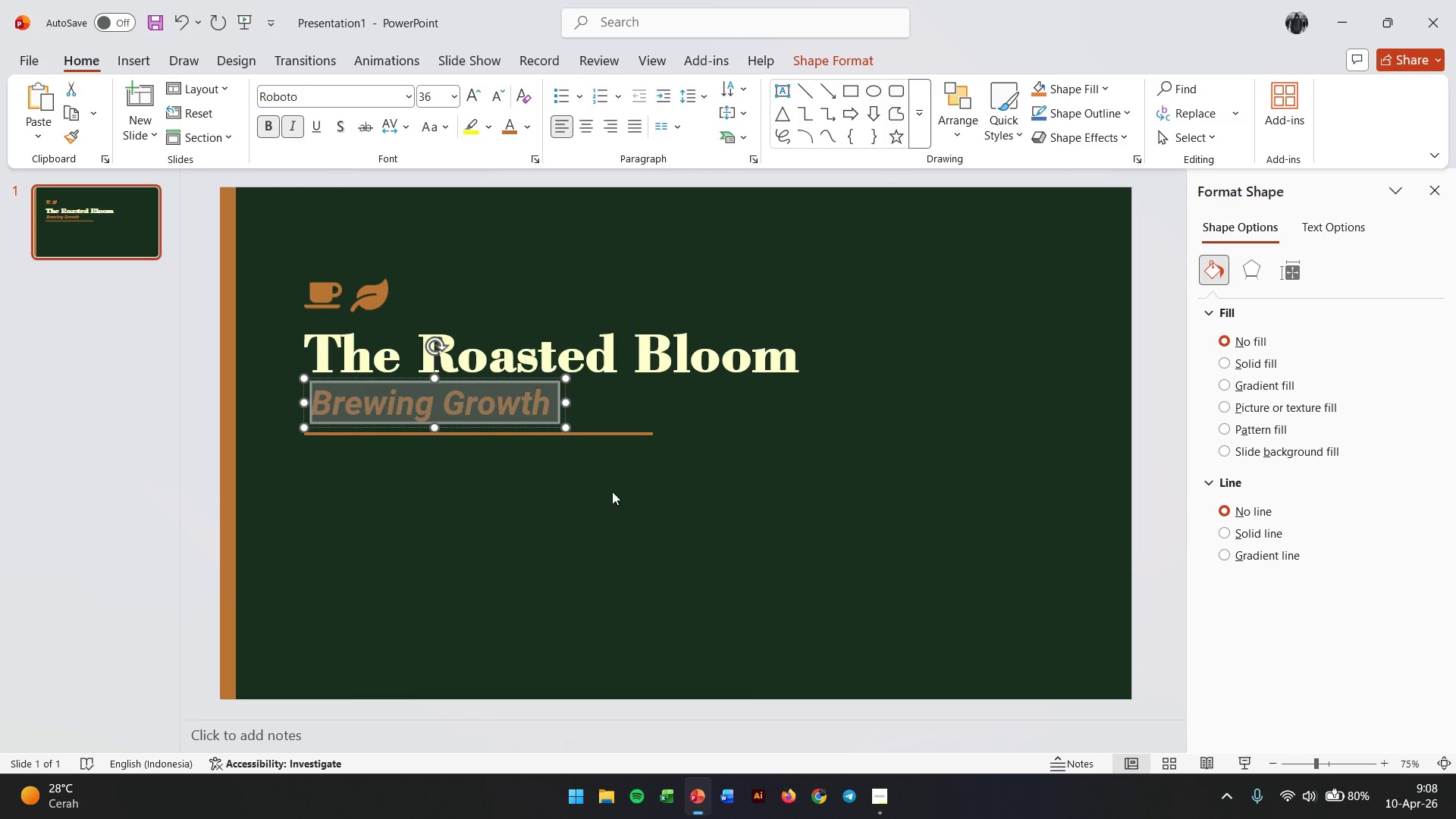 
left_click_drag(start_coordinate=[637, 511], to_coordinate=[444, 353])
 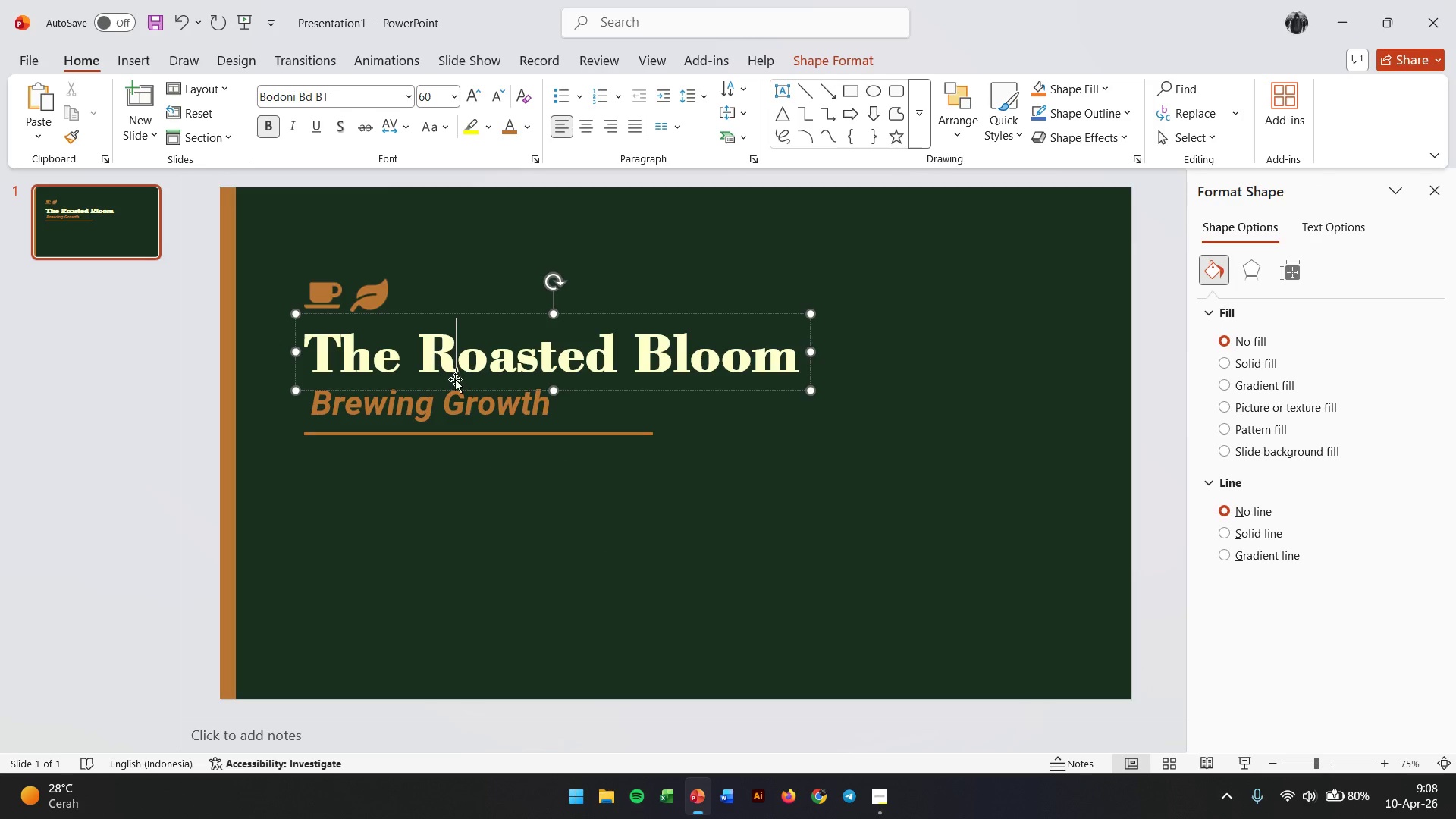 
left_click([444, 353])
 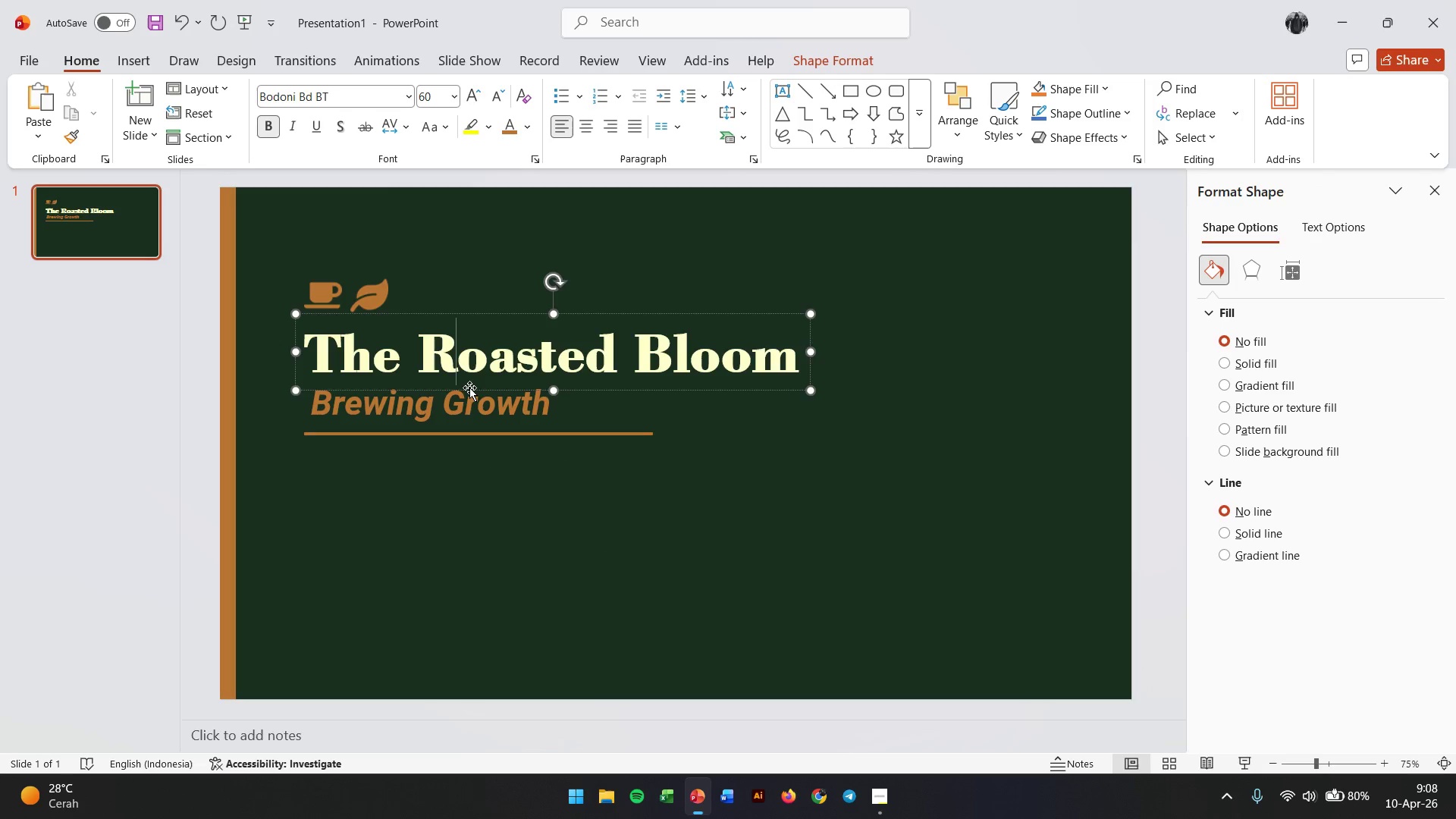 
key(Control+ControlLeft)
 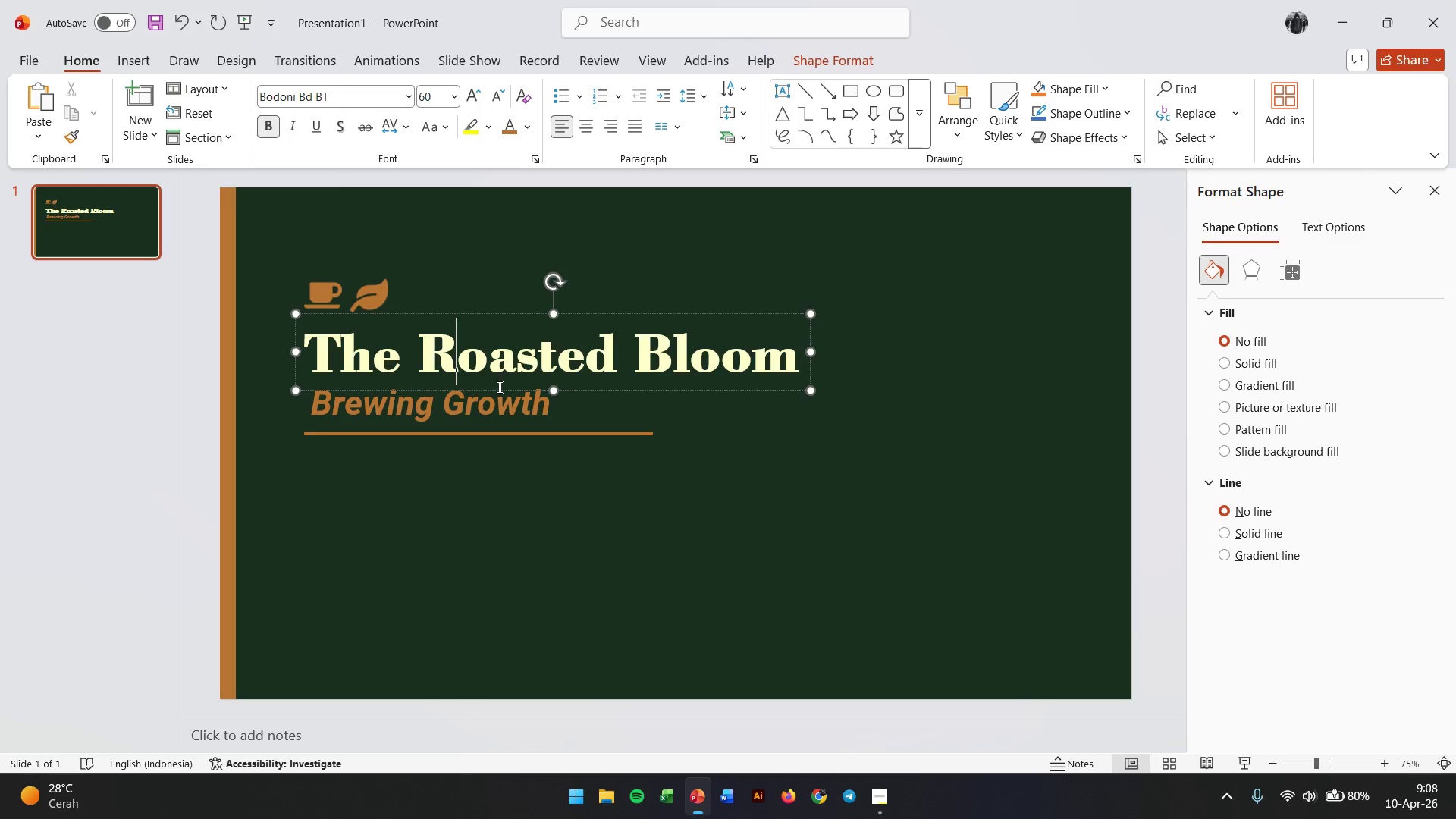 
left_click_drag(start_coordinate=[498, 390], to_coordinate=[500, 529])
 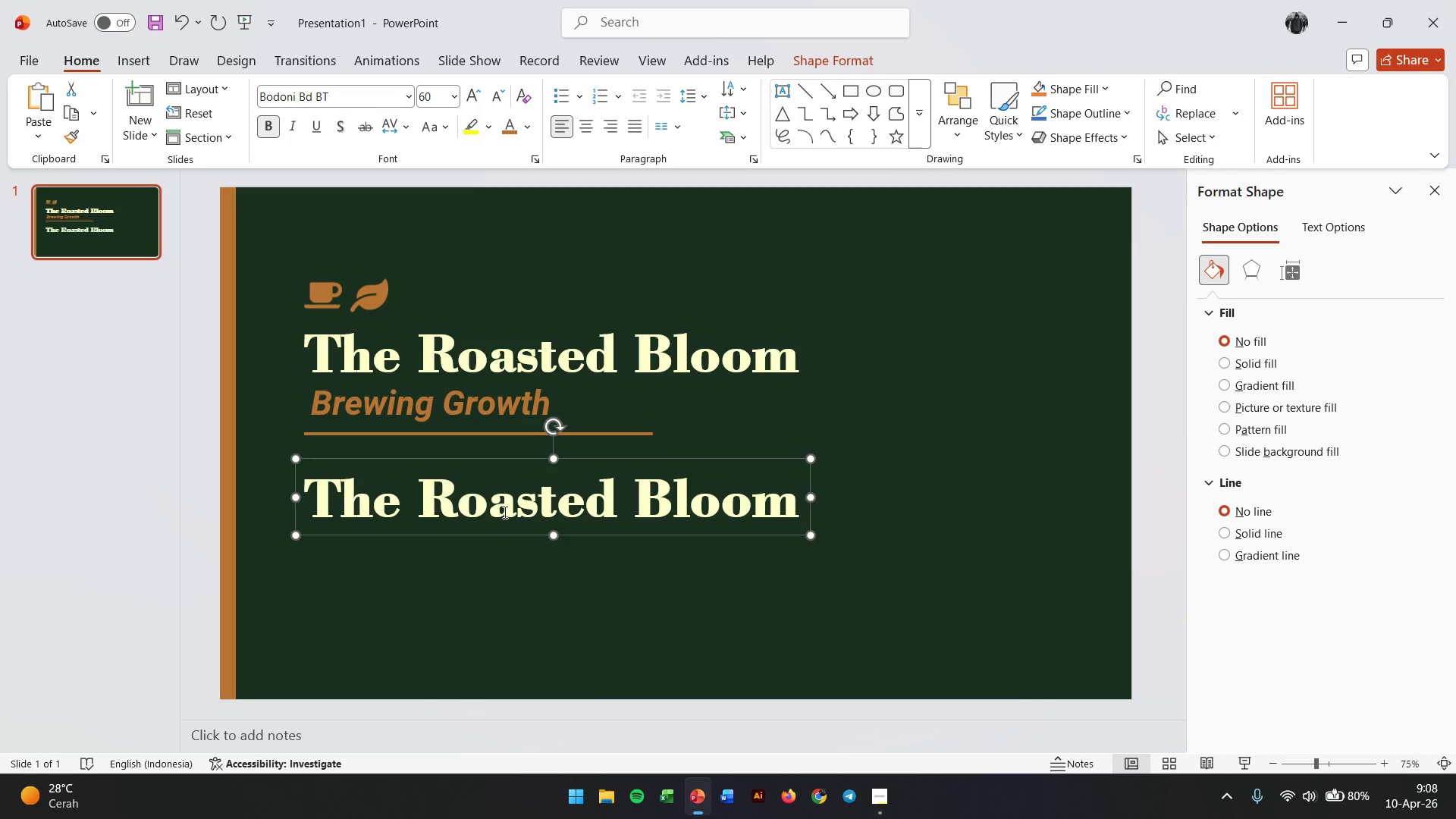 
hold_key(key=ControlLeft, duration=2.03)
 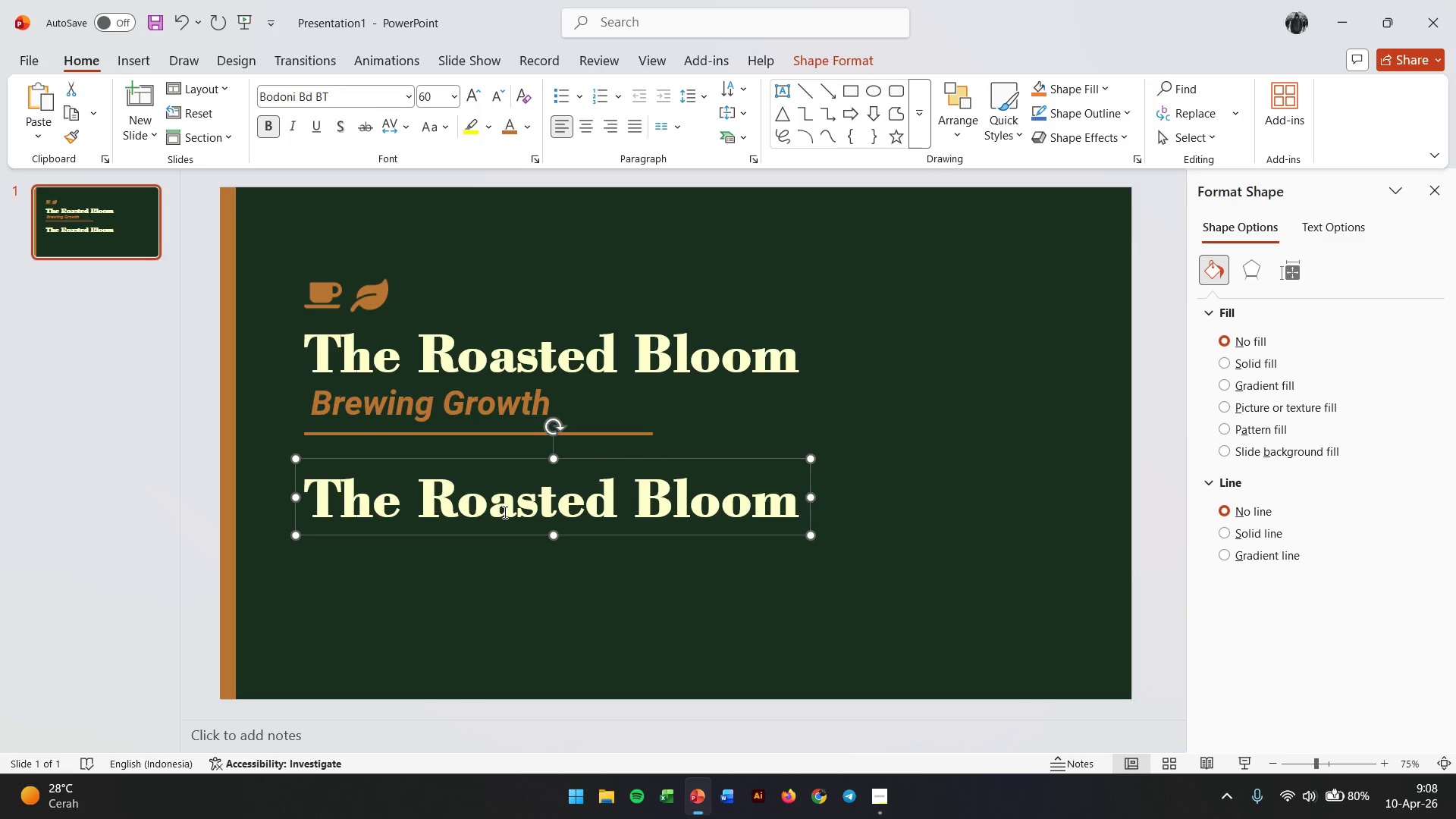 
double_click([504, 512])
 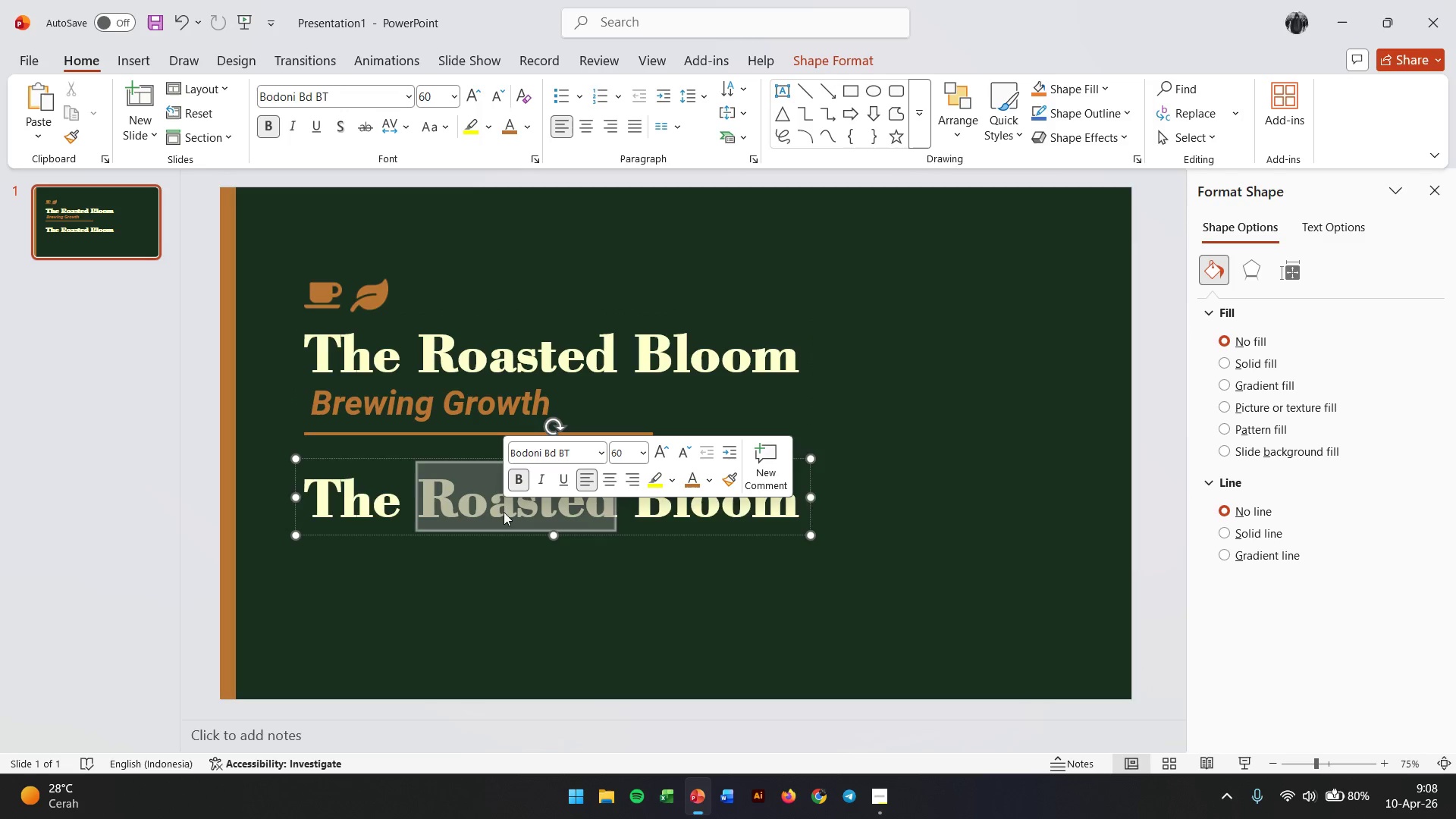 
triple_click([504, 512])
 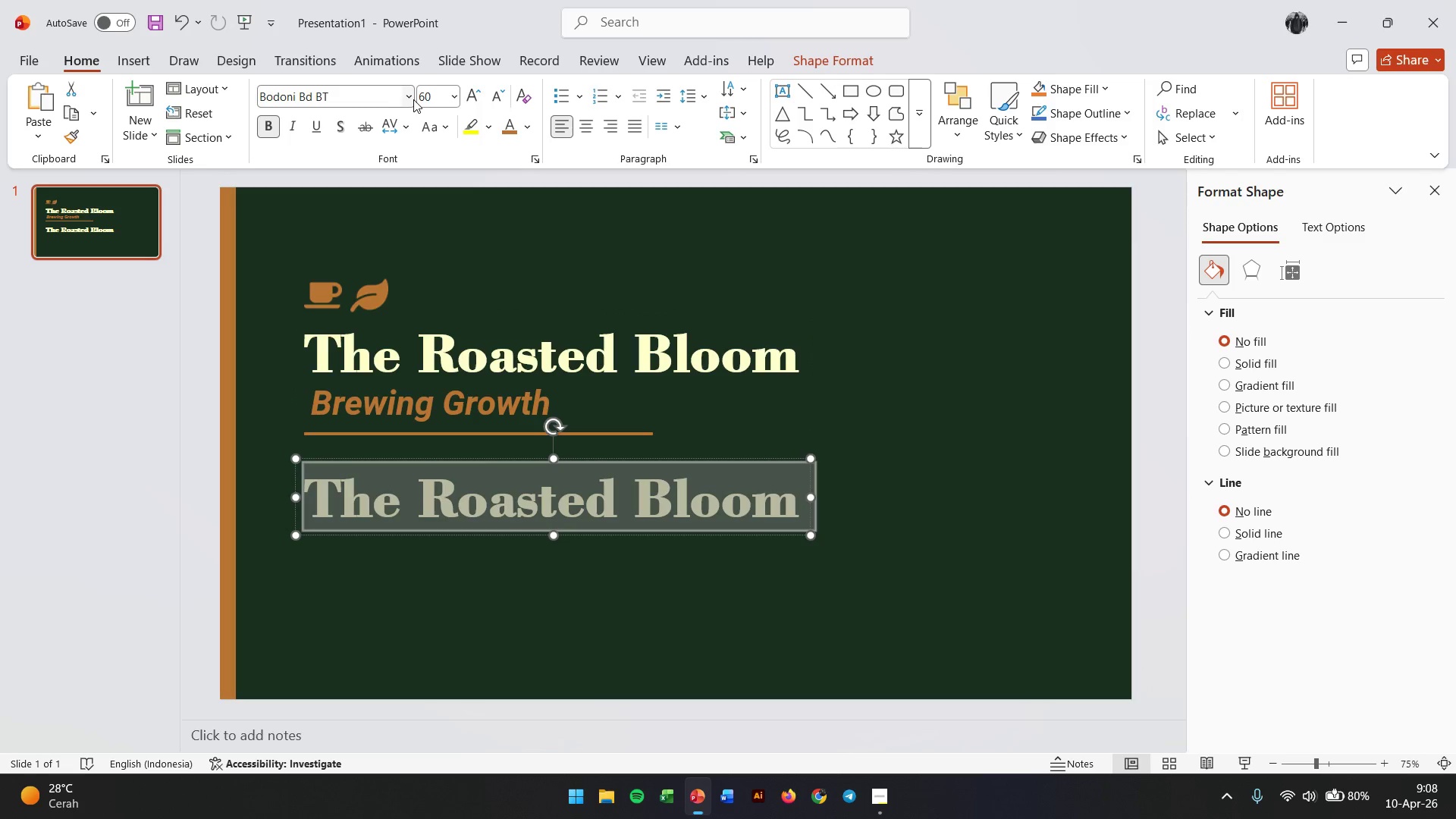 
left_click([413, 99])
 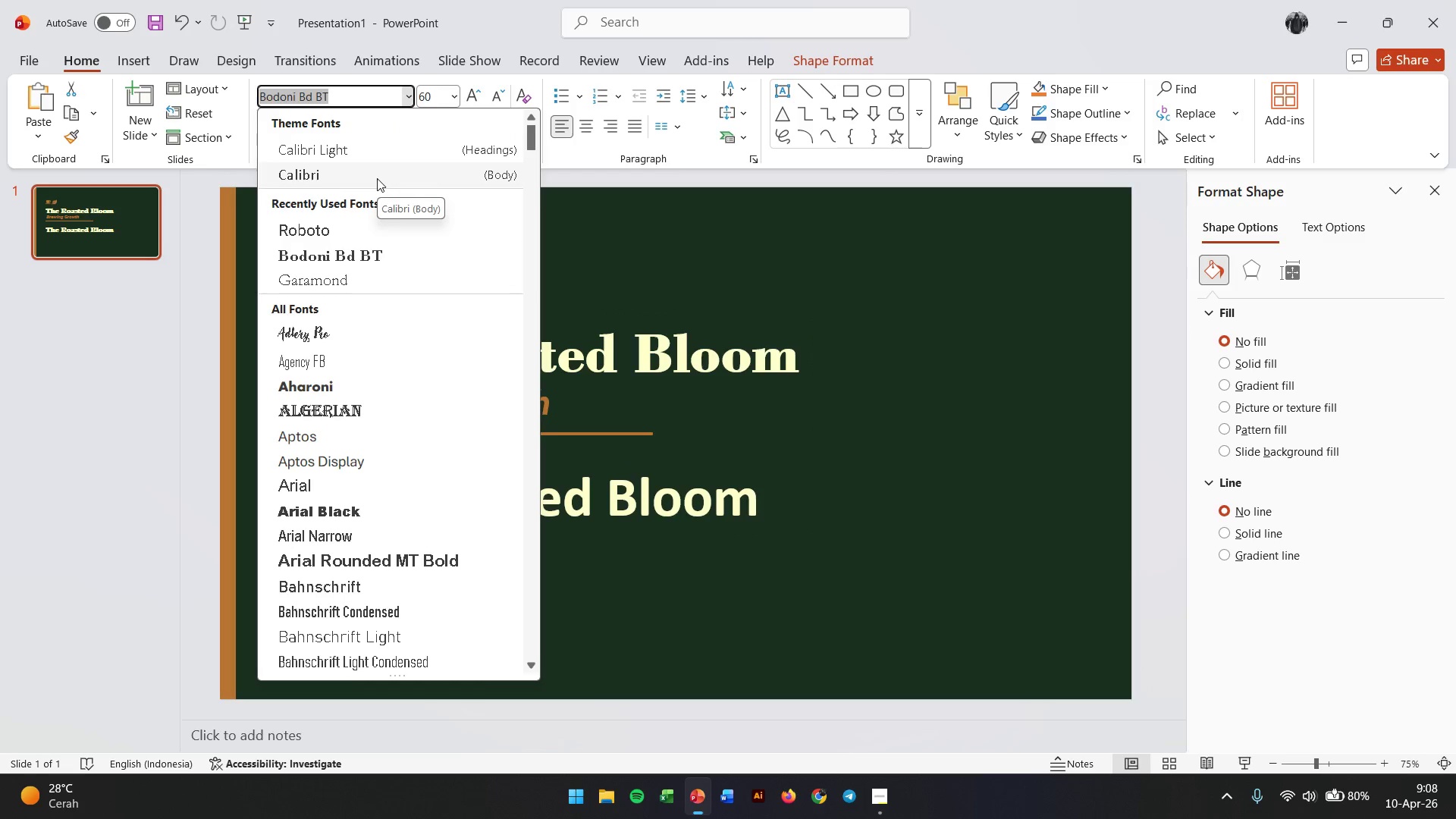 
left_click([377, 178])
 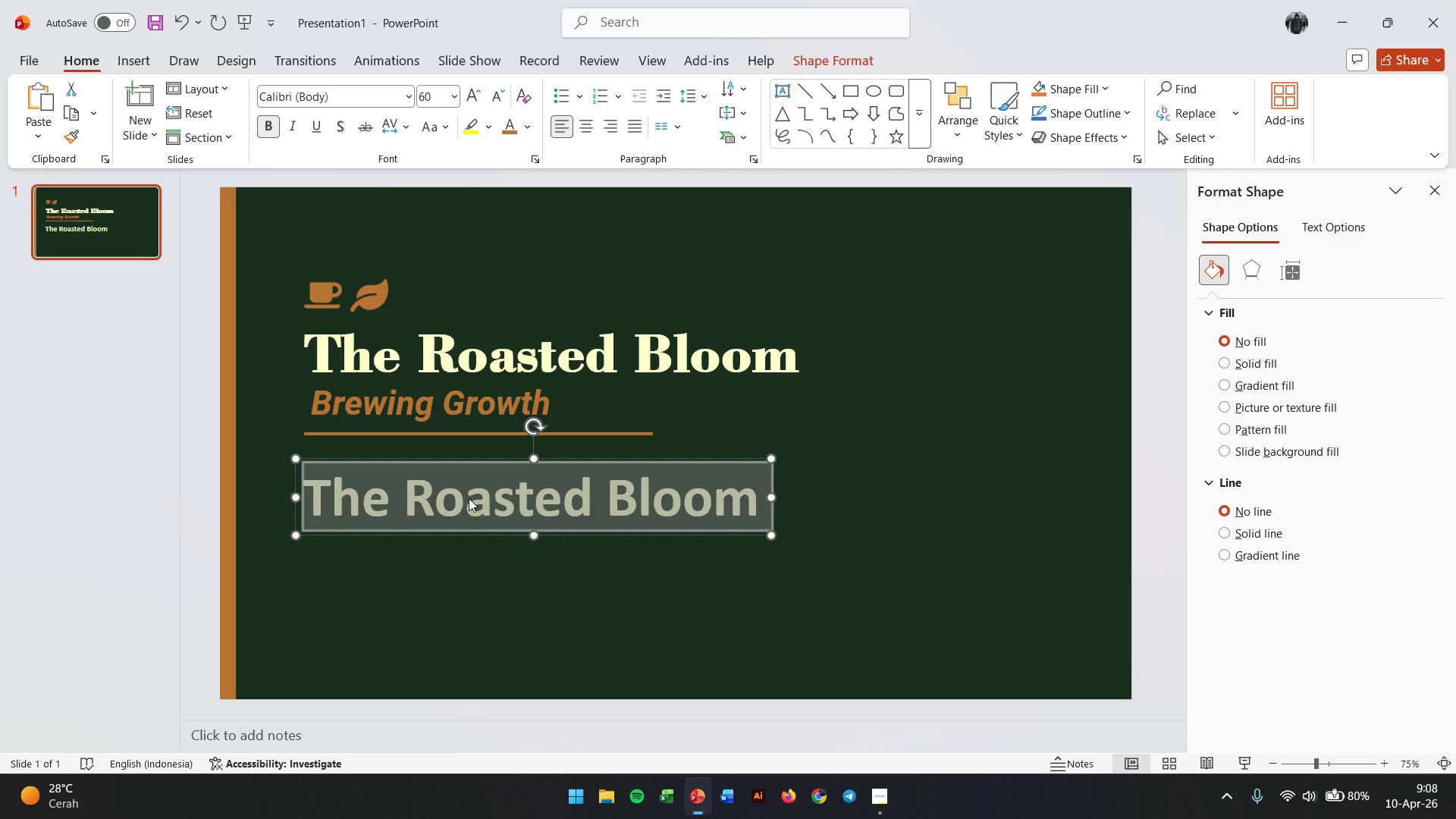 
double_click([470, 498])
 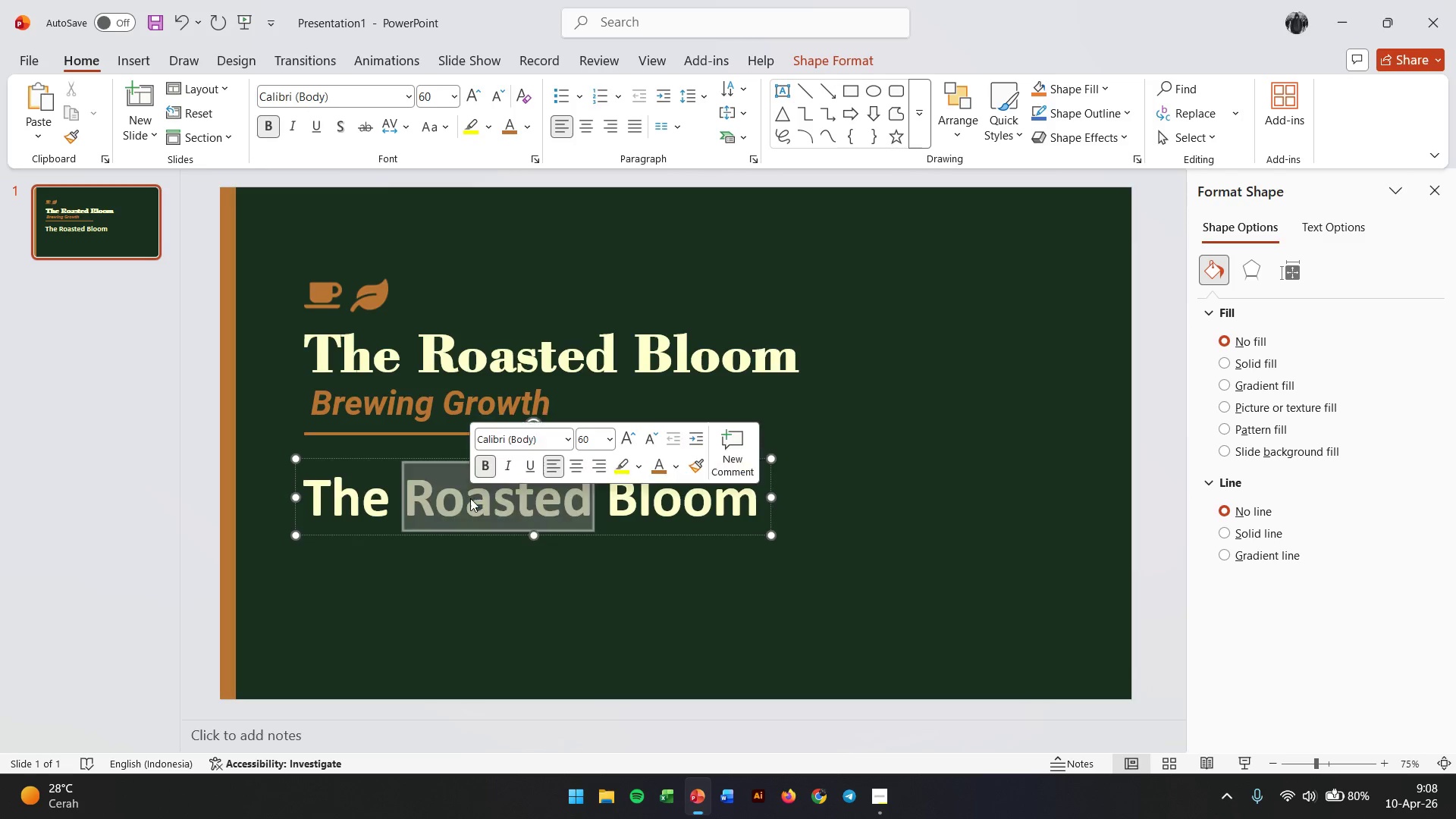 
triple_click([470, 498])
 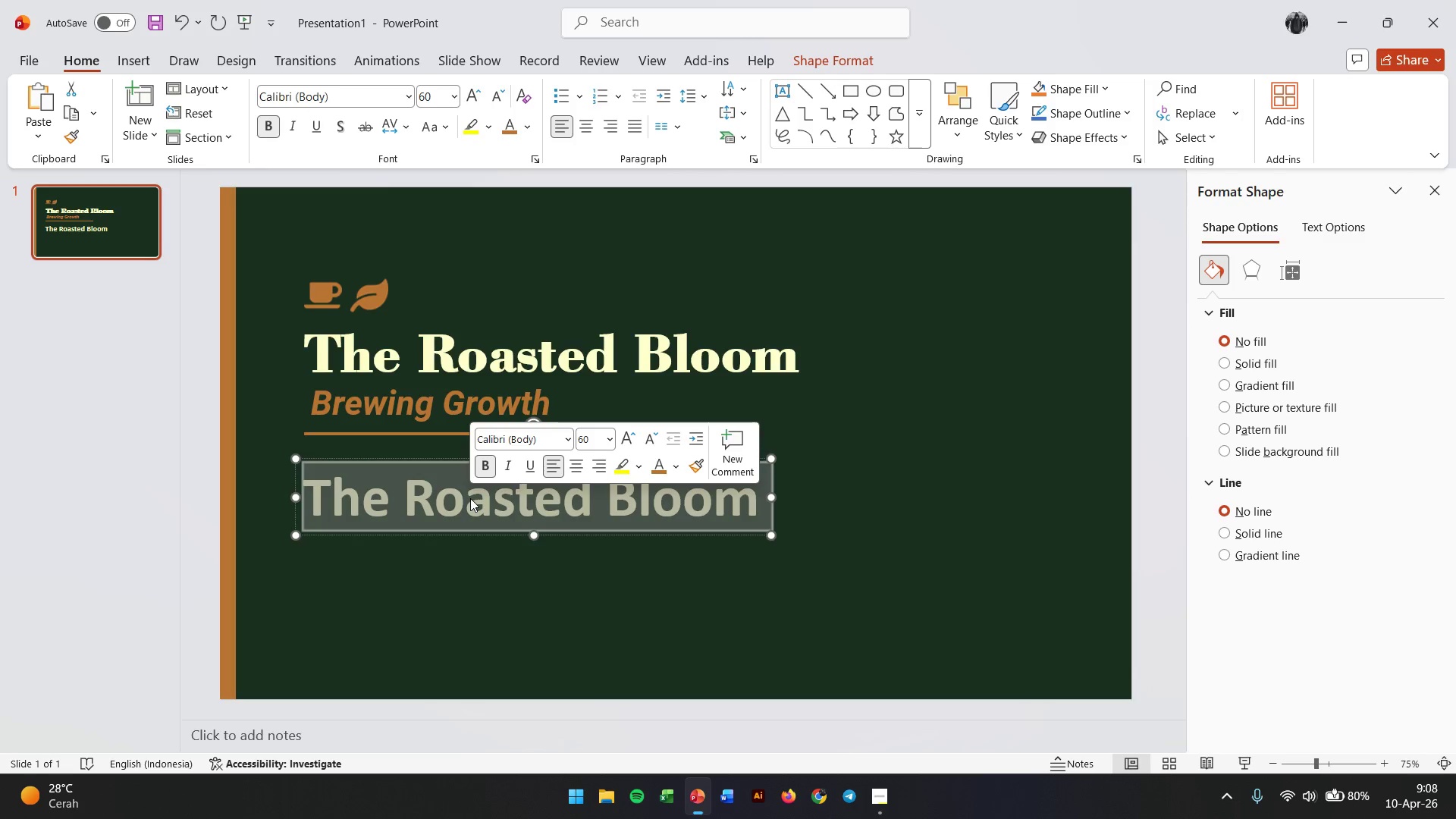 
type(Spea)
key(Backspace)
type(ciality Espresso .)
key(Backspace)
 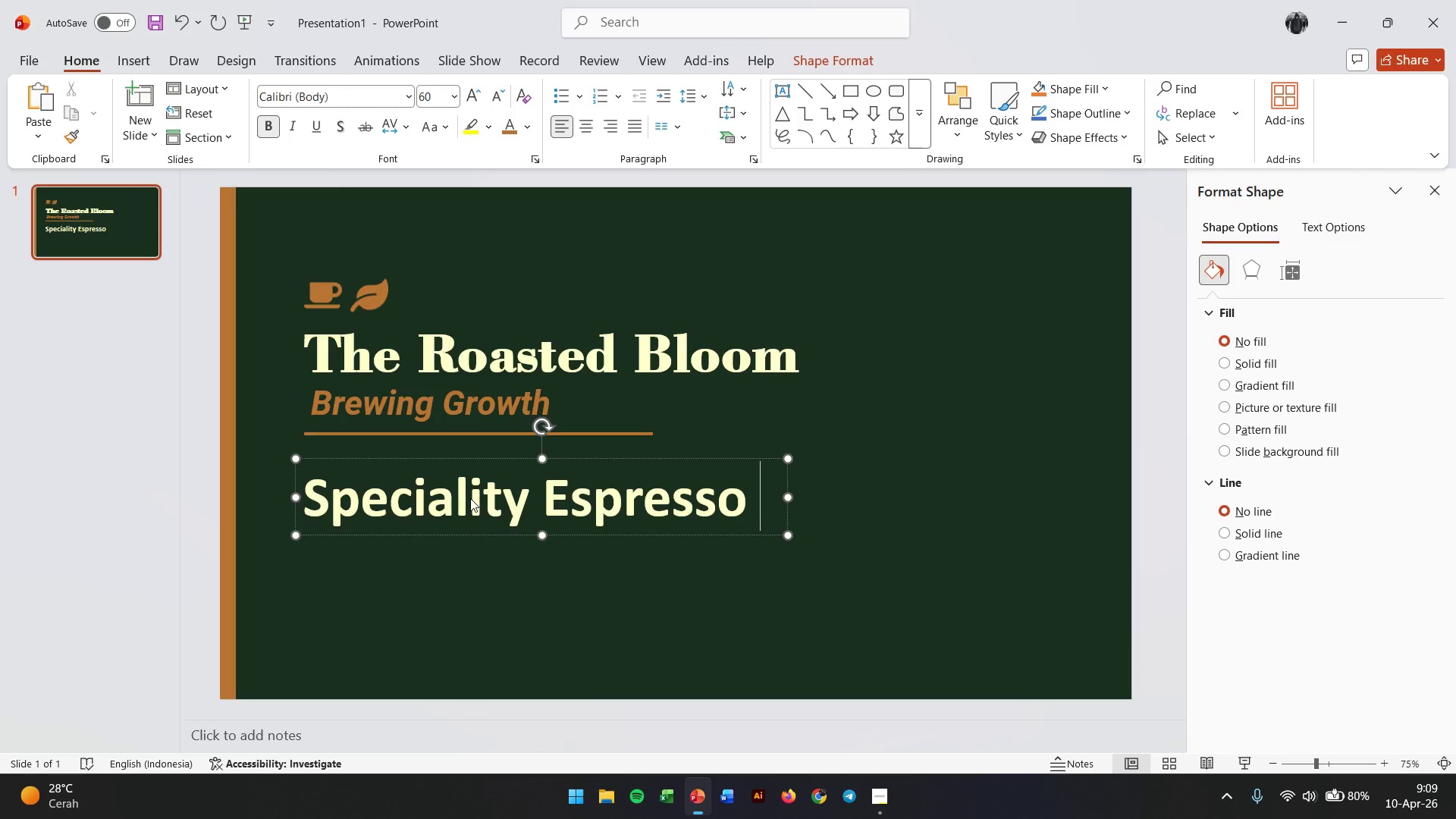 
wait(5.2)
 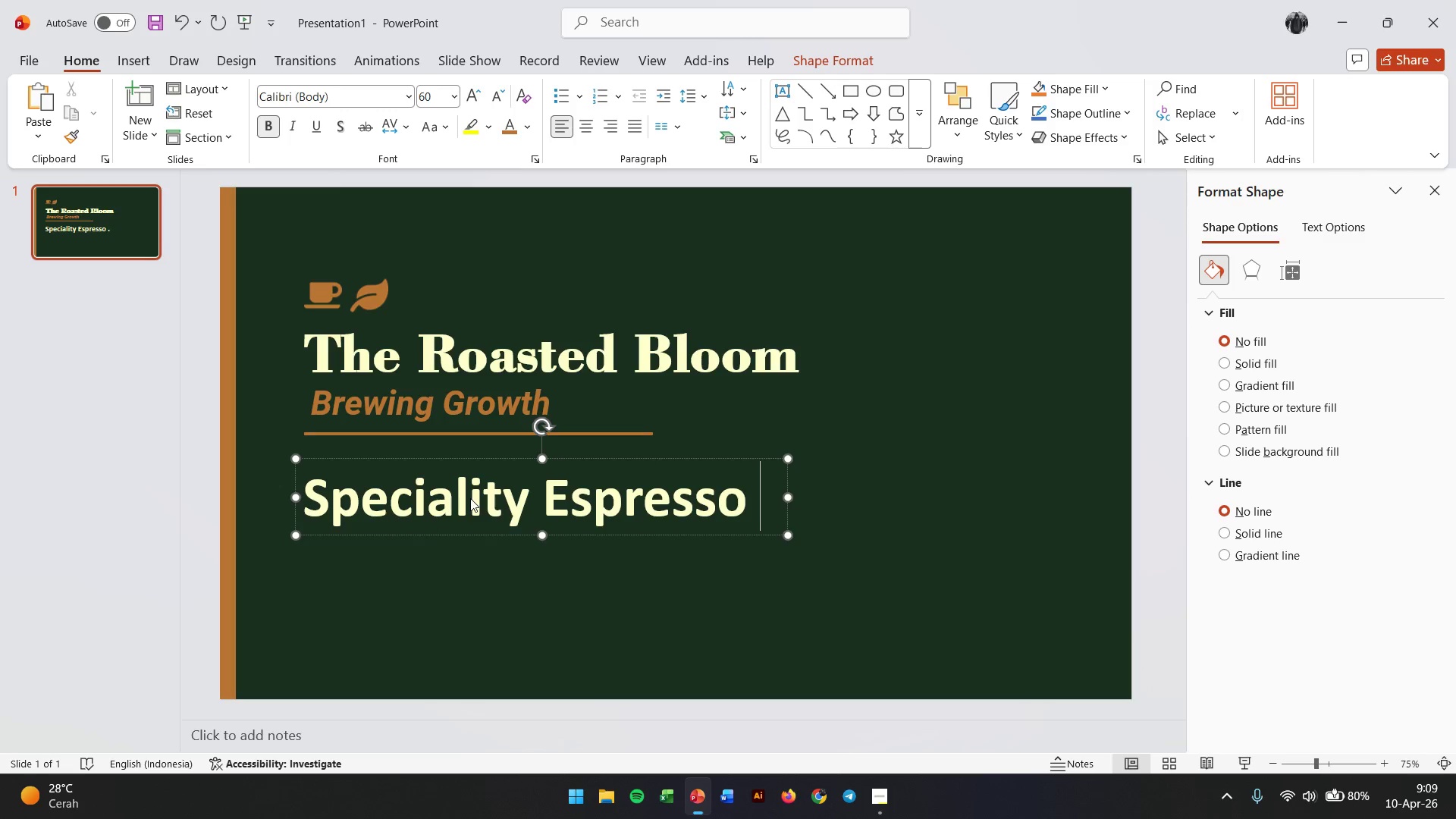 
left_click([131, 61])
 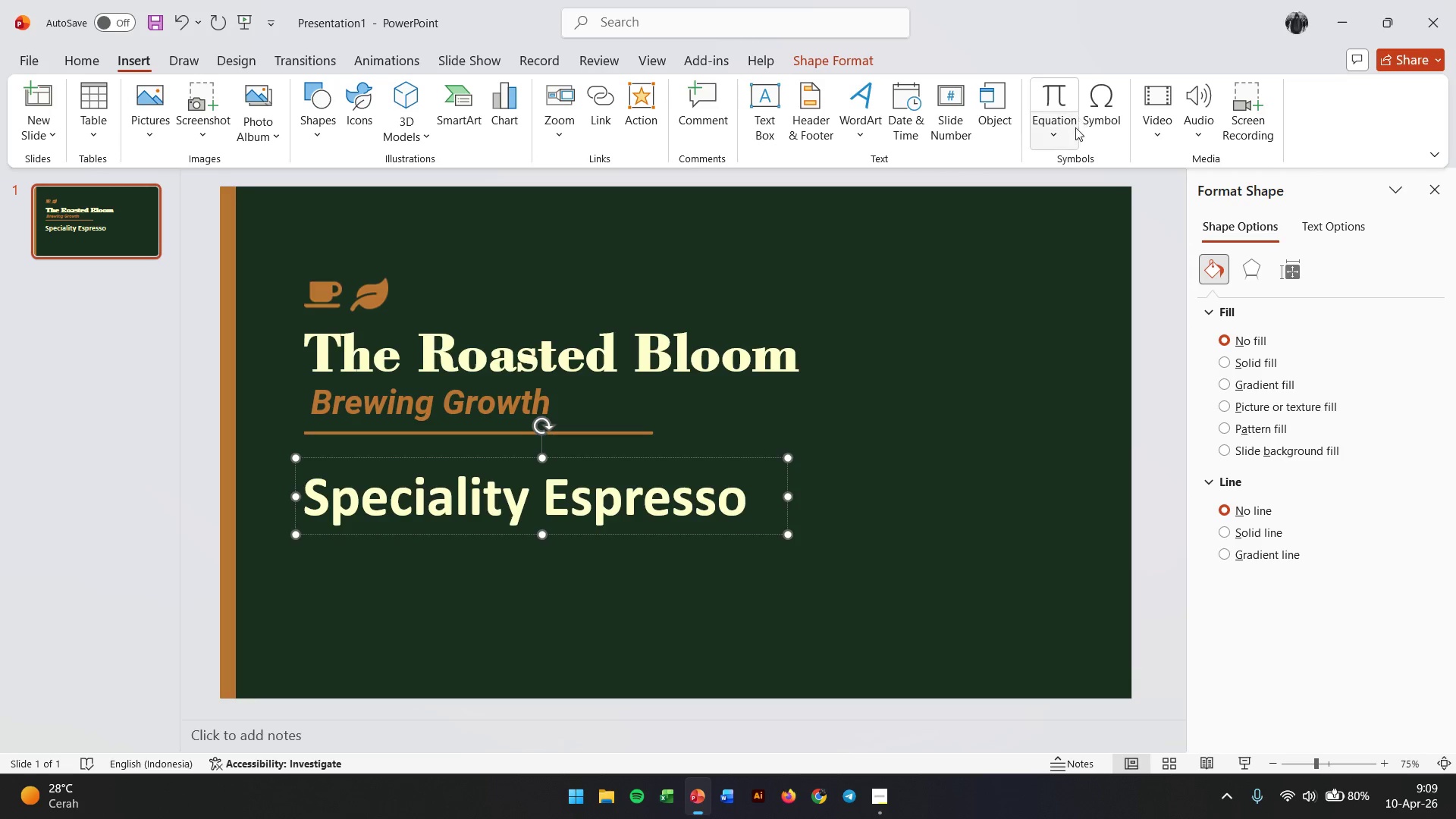 
left_click([1103, 125])
 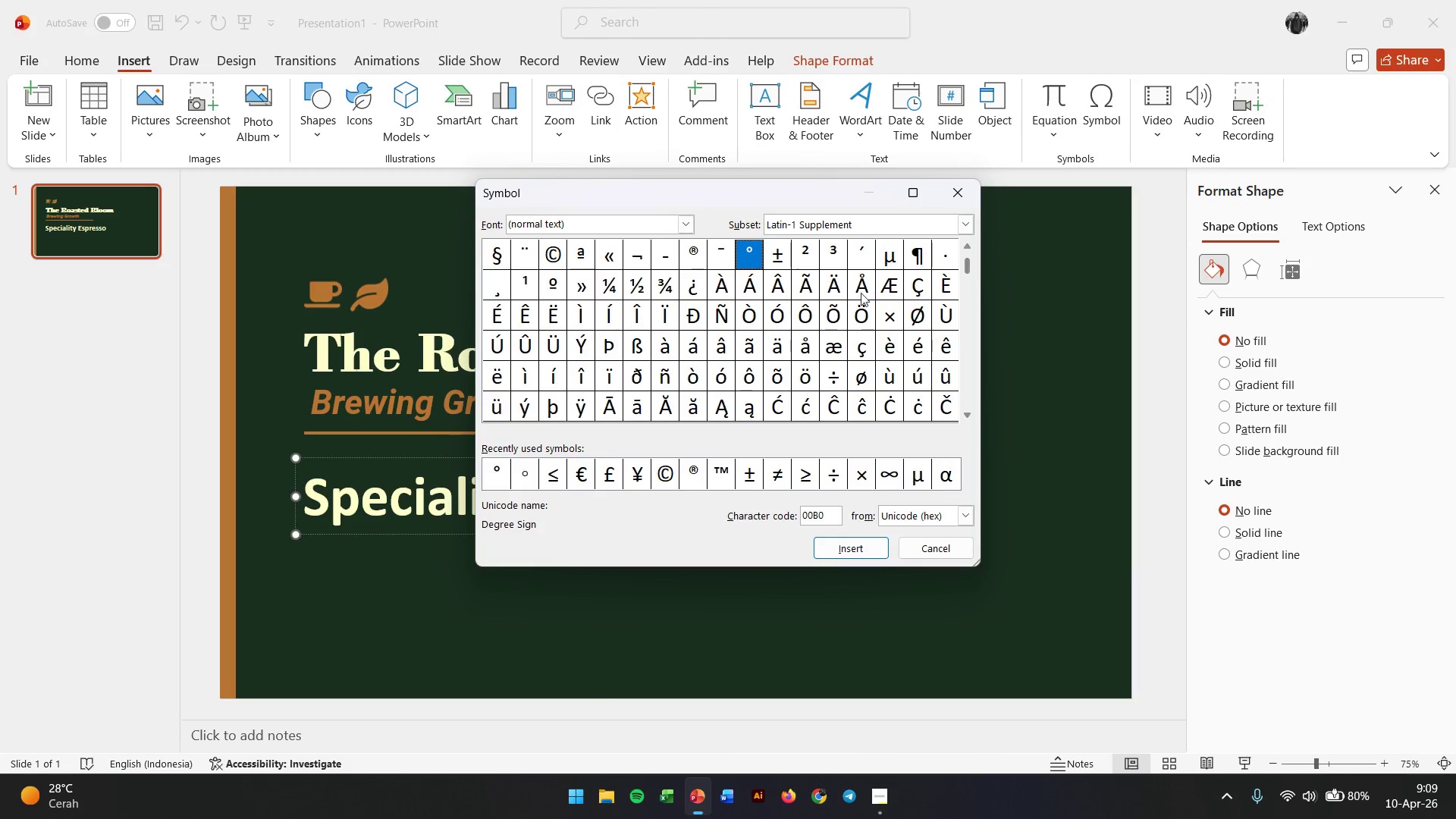 
scroll: coordinate [789, 293], scroll_direction: up, amount: 2.0
 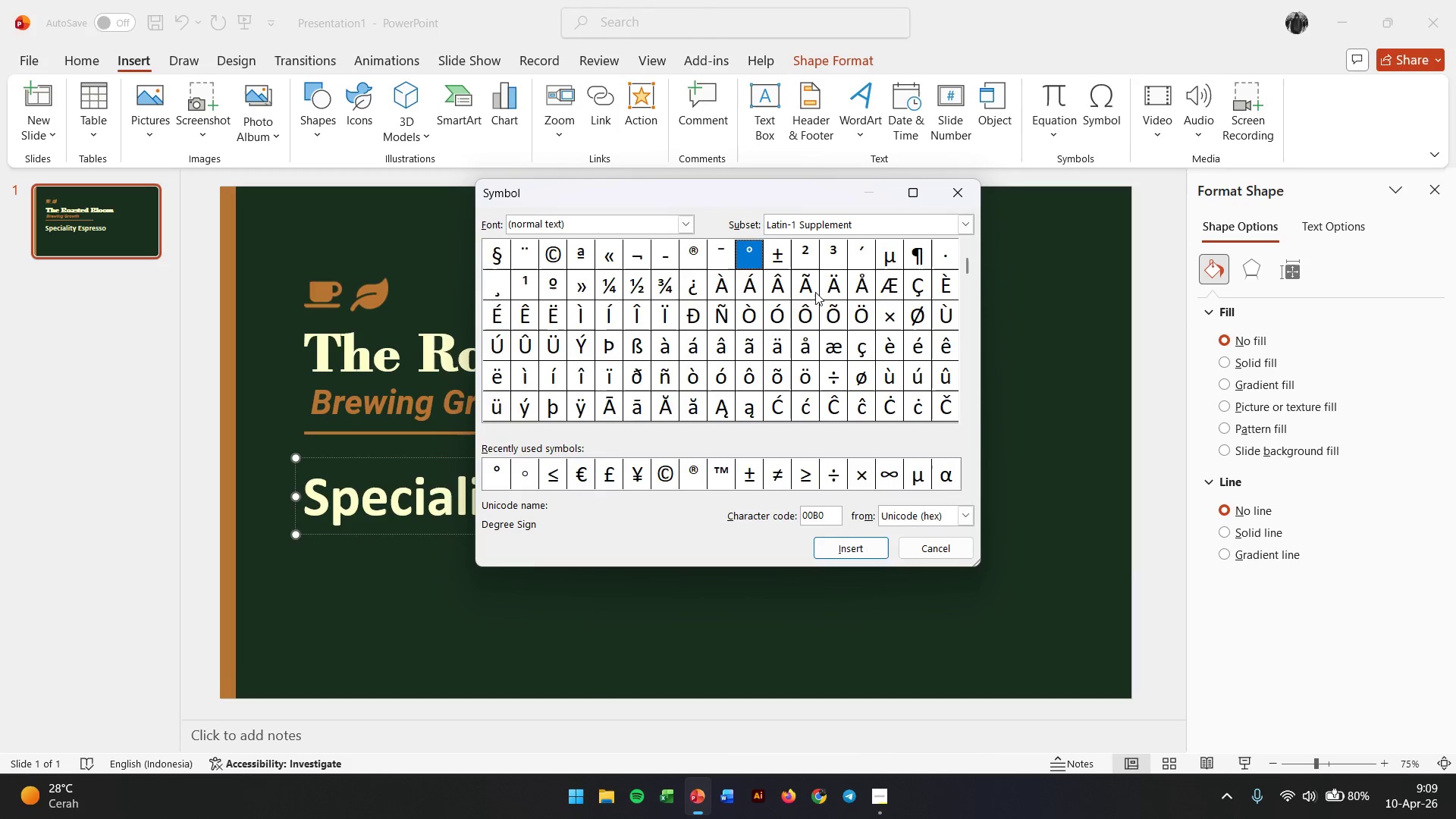 
scroll: coordinate [815, 292], scroll_direction: down, amount: 1.0
 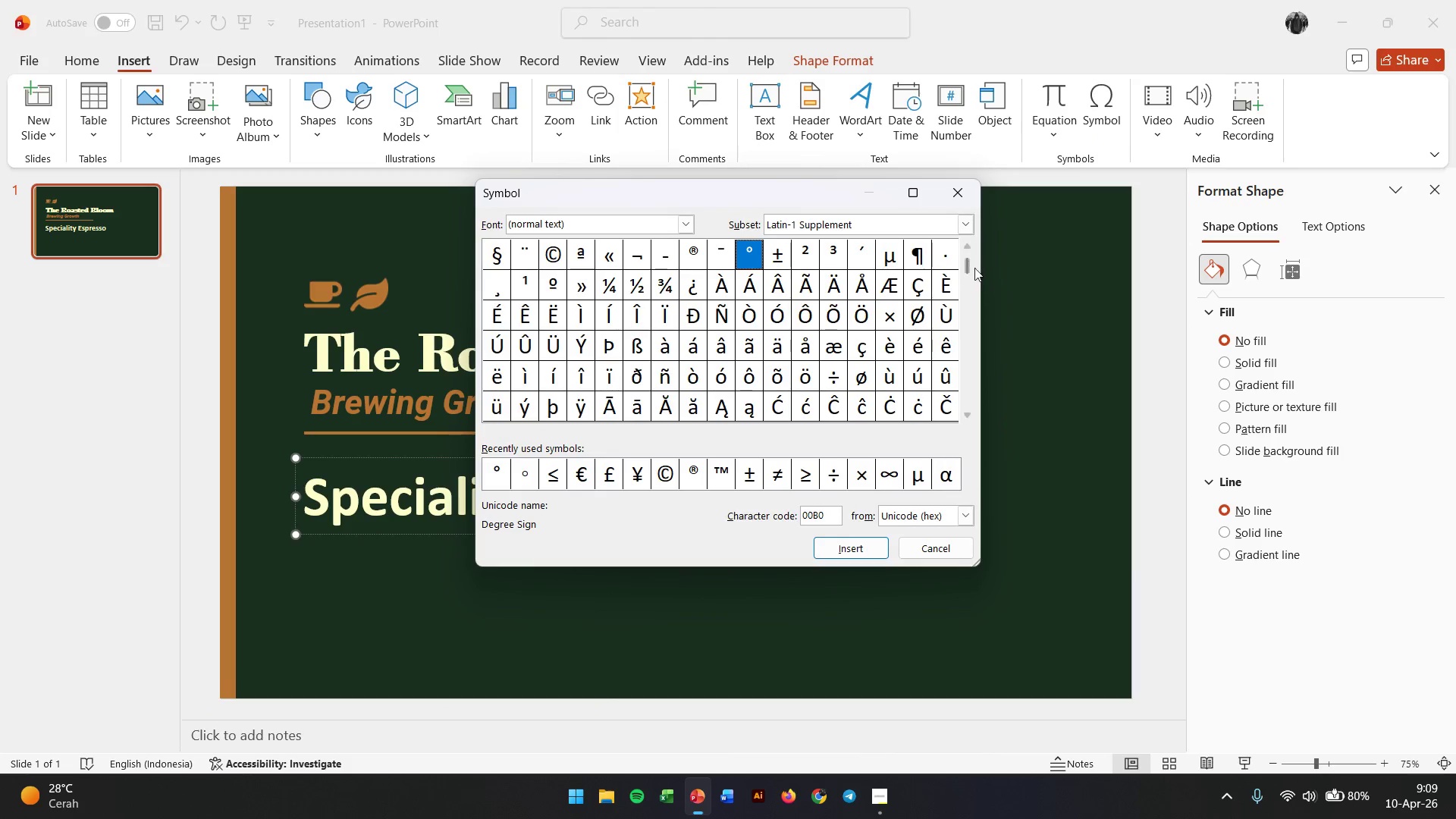 
left_click_drag(start_coordinate=[967, 265], to_coordinate=[967, 287])
 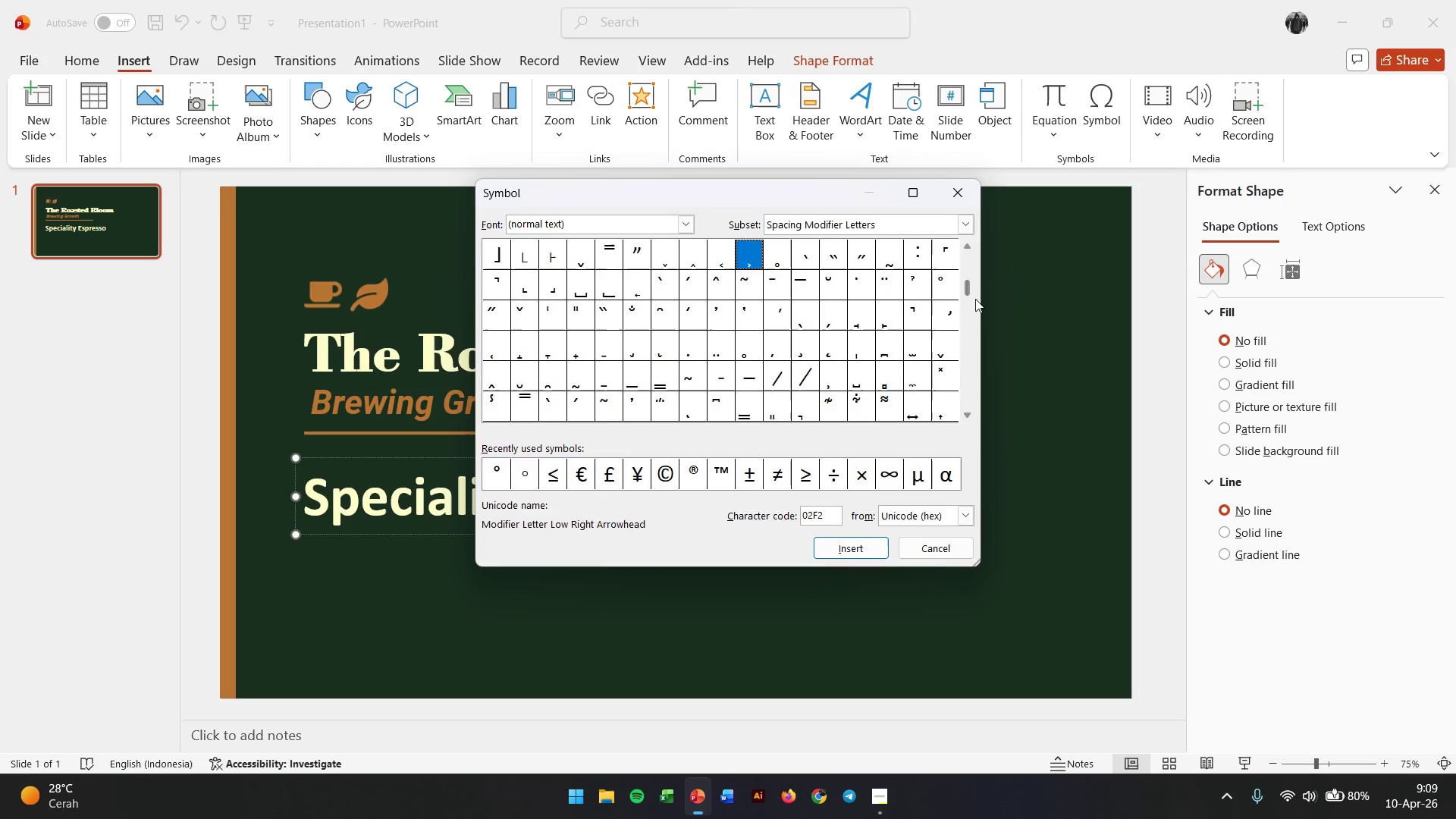 
left_click_drag(start_coordinate=[968, 289], to_coordinate=[970, 244])
 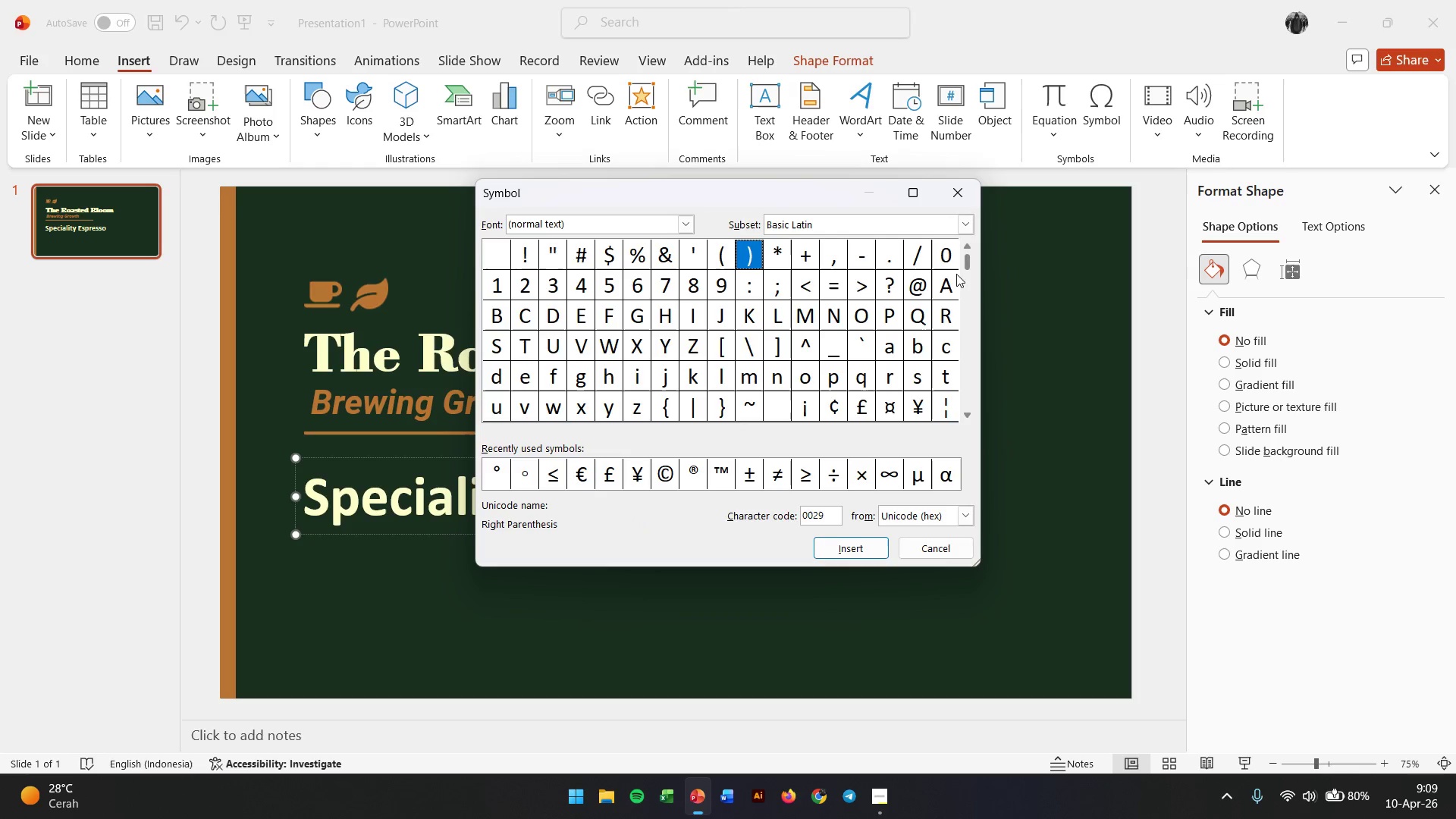 
left_click_drag(start_coordinate=[963, 263], to_coordinate=[966, 243])
 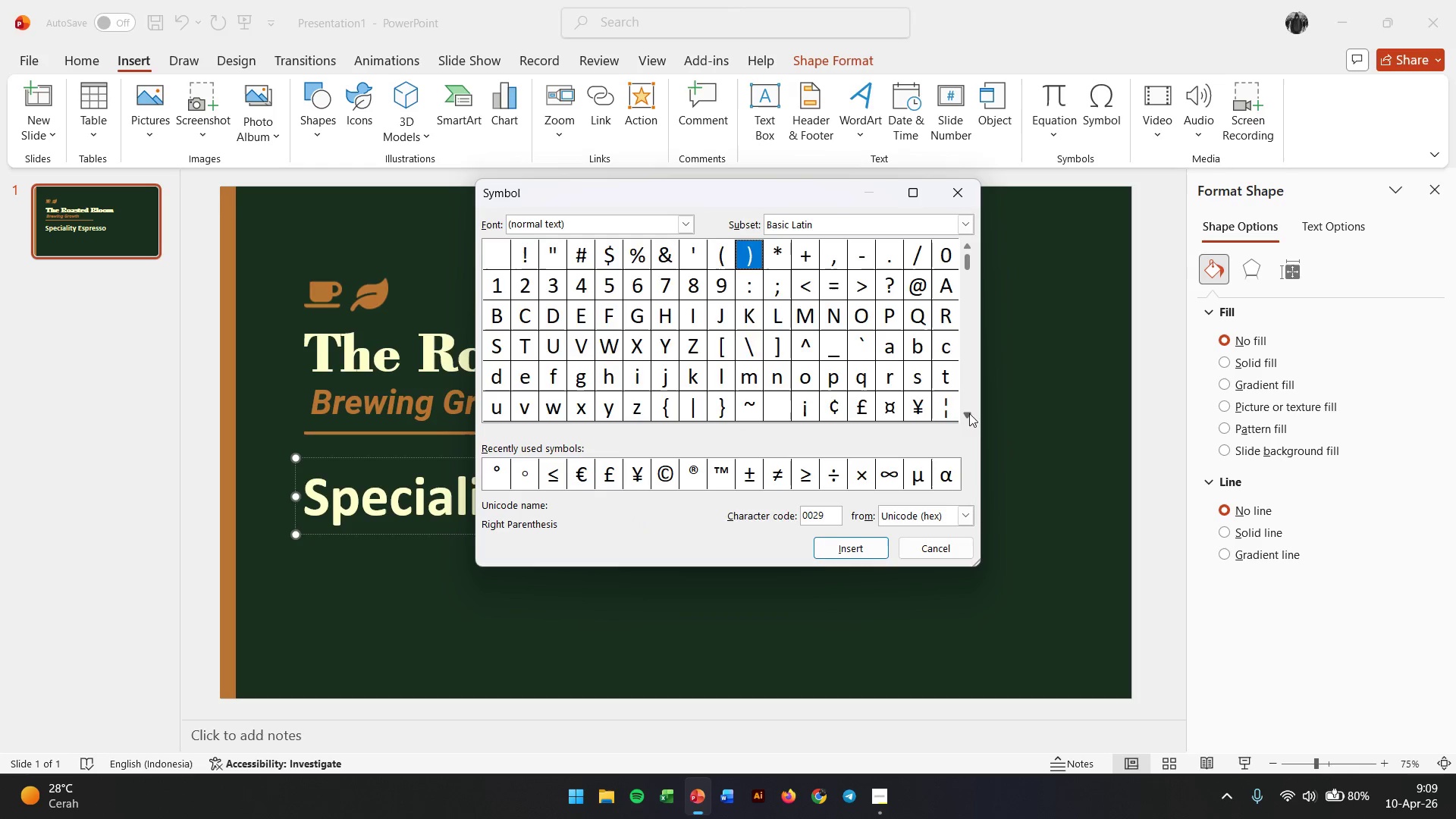 
double_click([966, 418])
 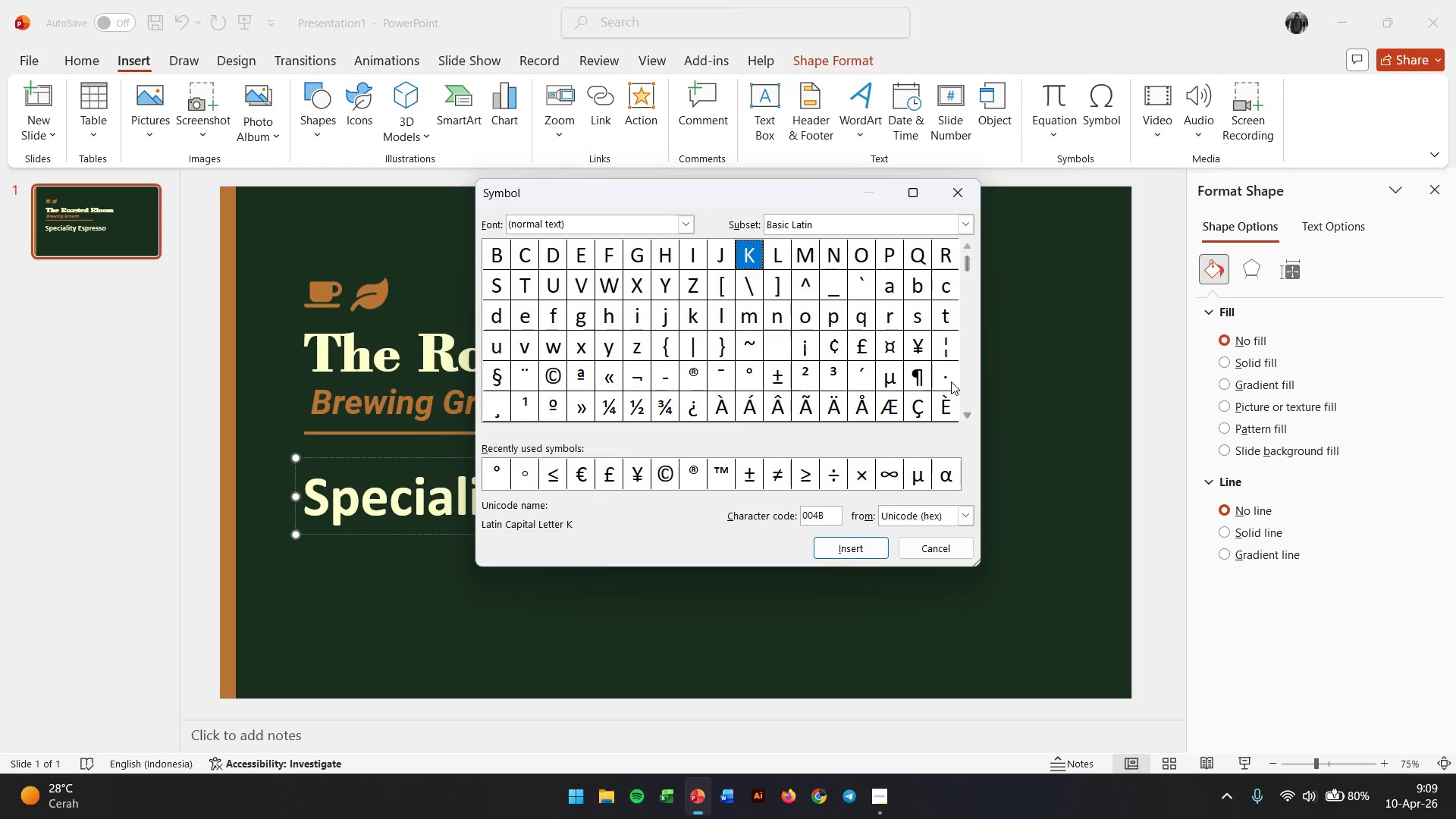 
left_click([949, 377])
 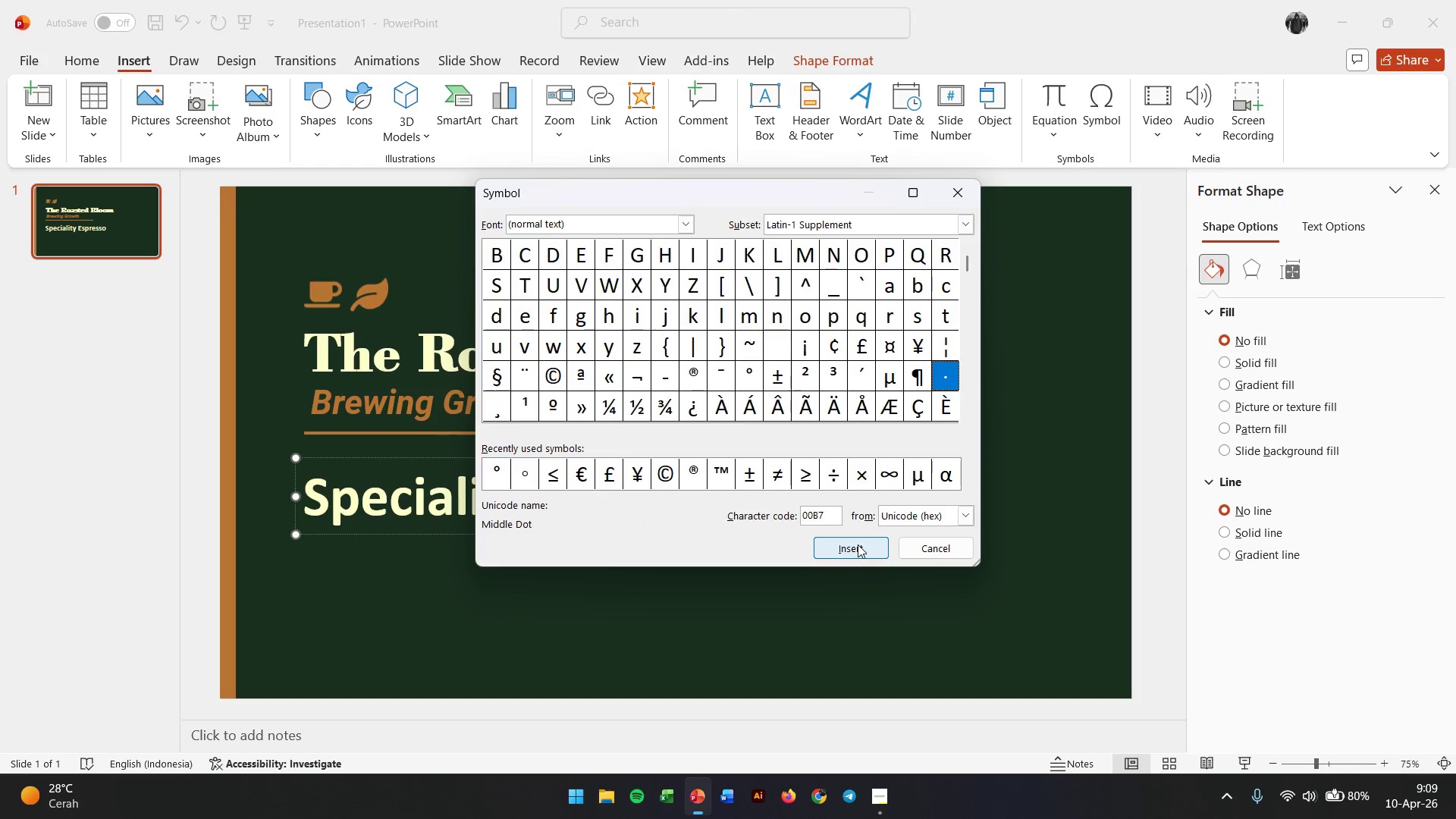 
left_click([858, 544])
 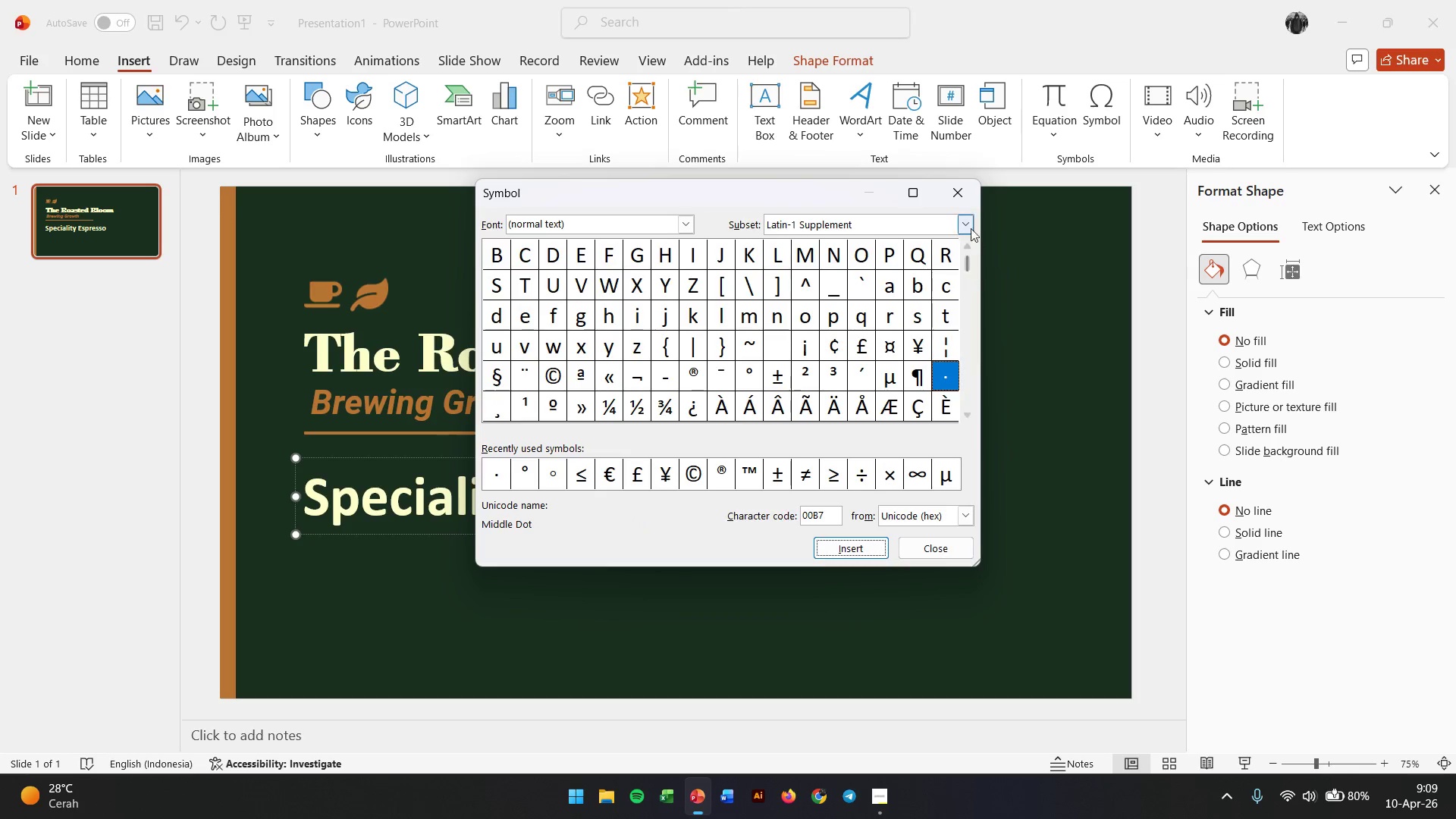 
left_click([962, 192])
 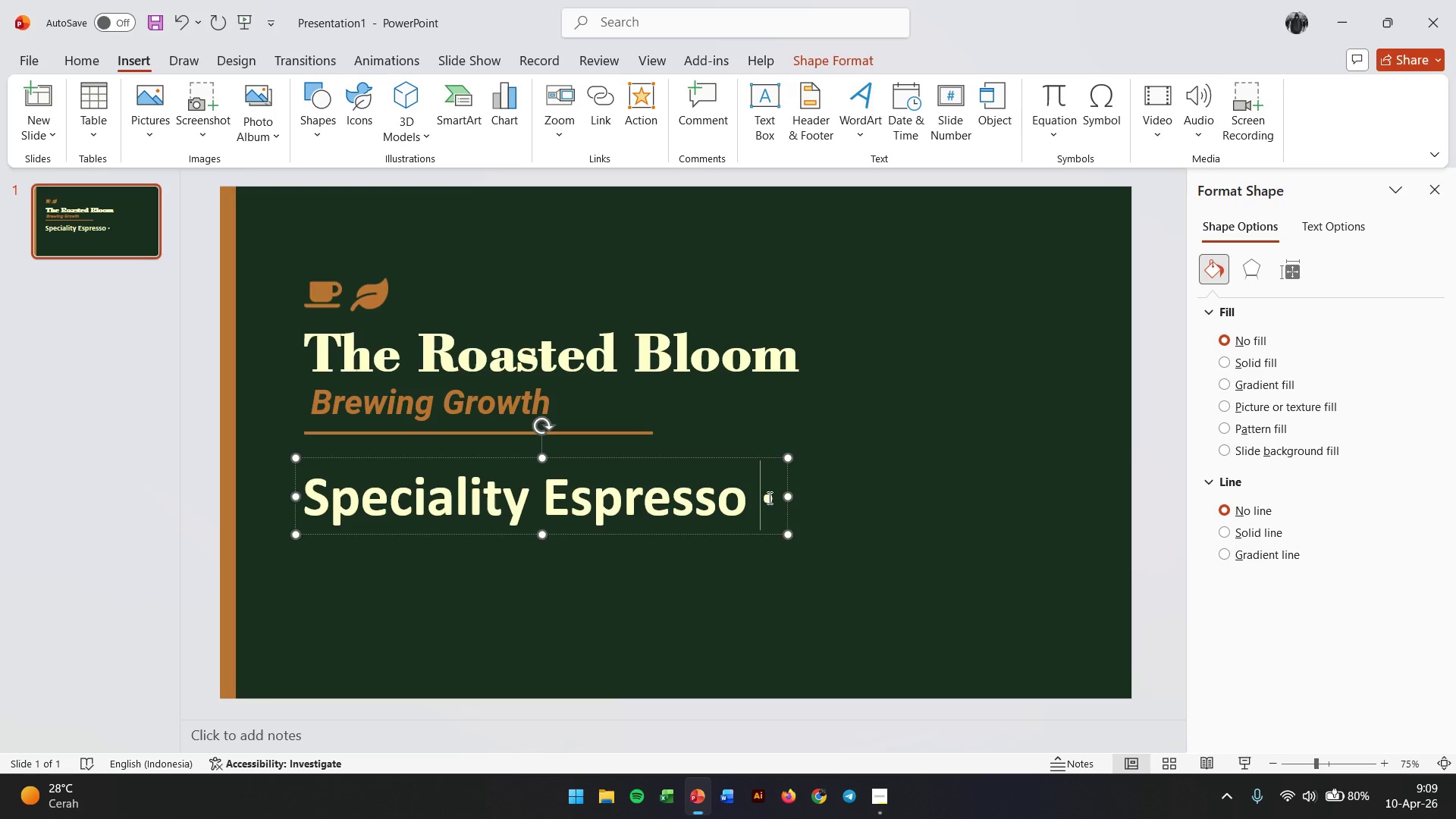 
left_click([780, 498])
 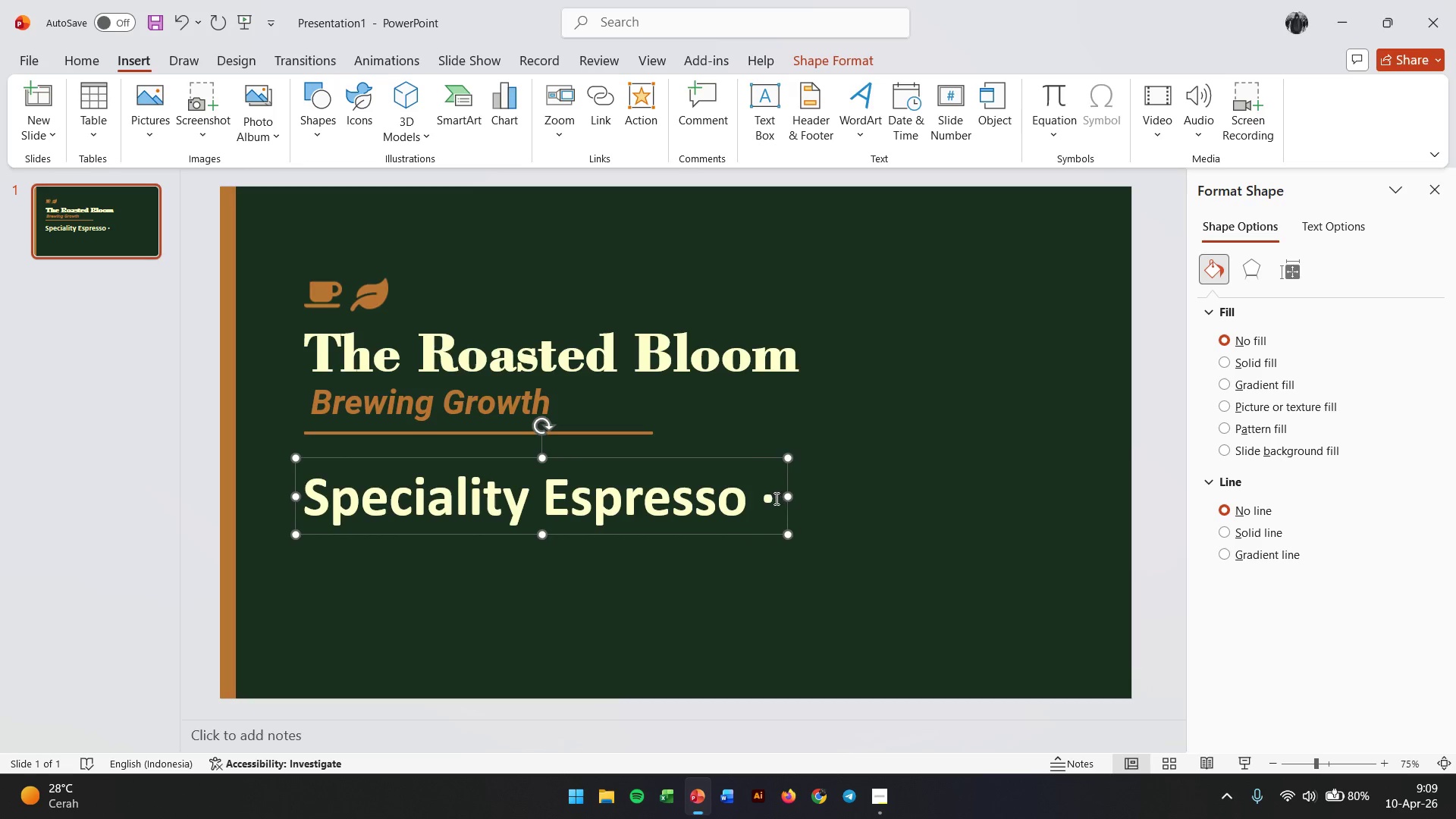 
left_click([775, 498])
 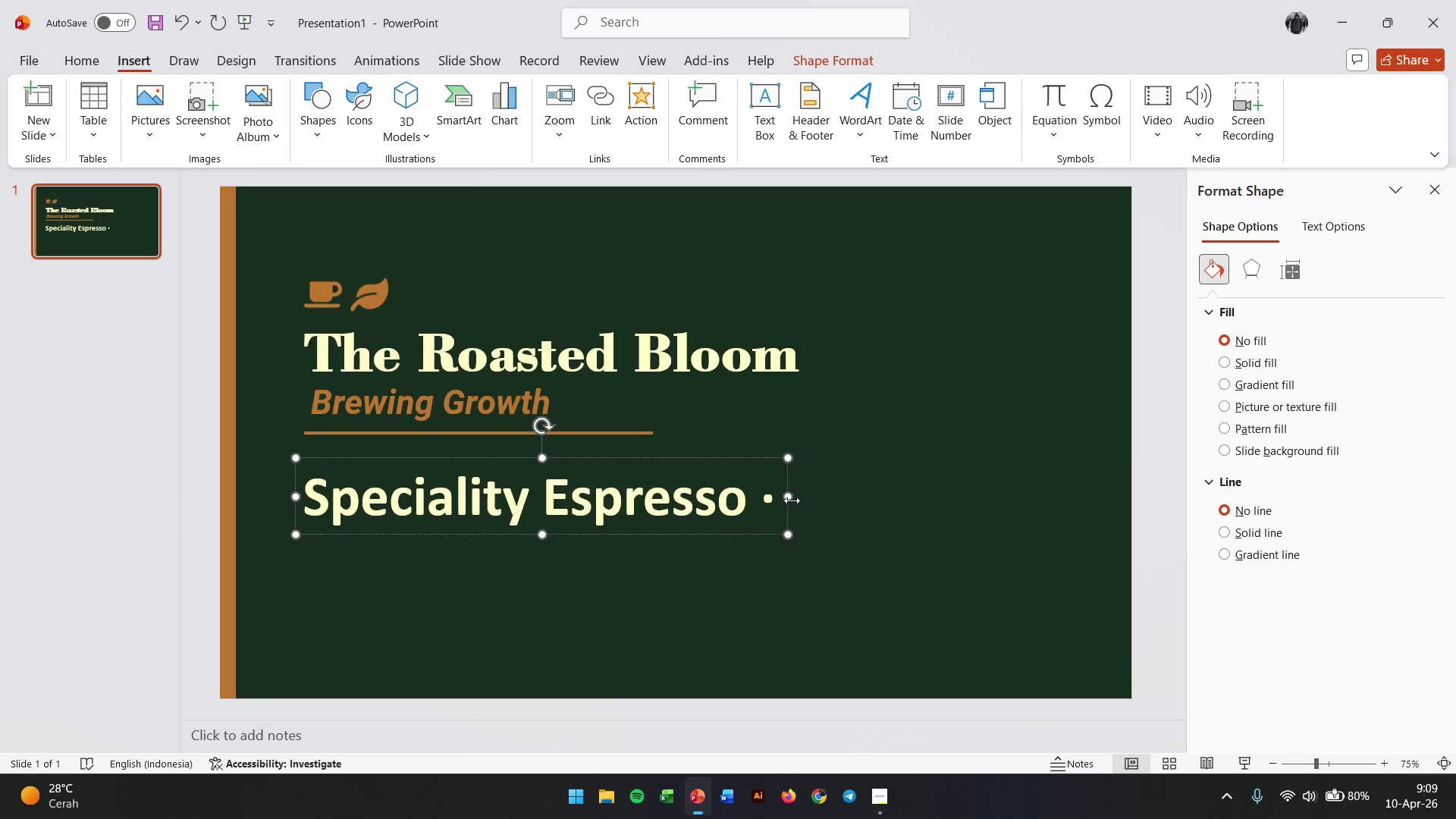 
type( Rare Botanical Boutique)
 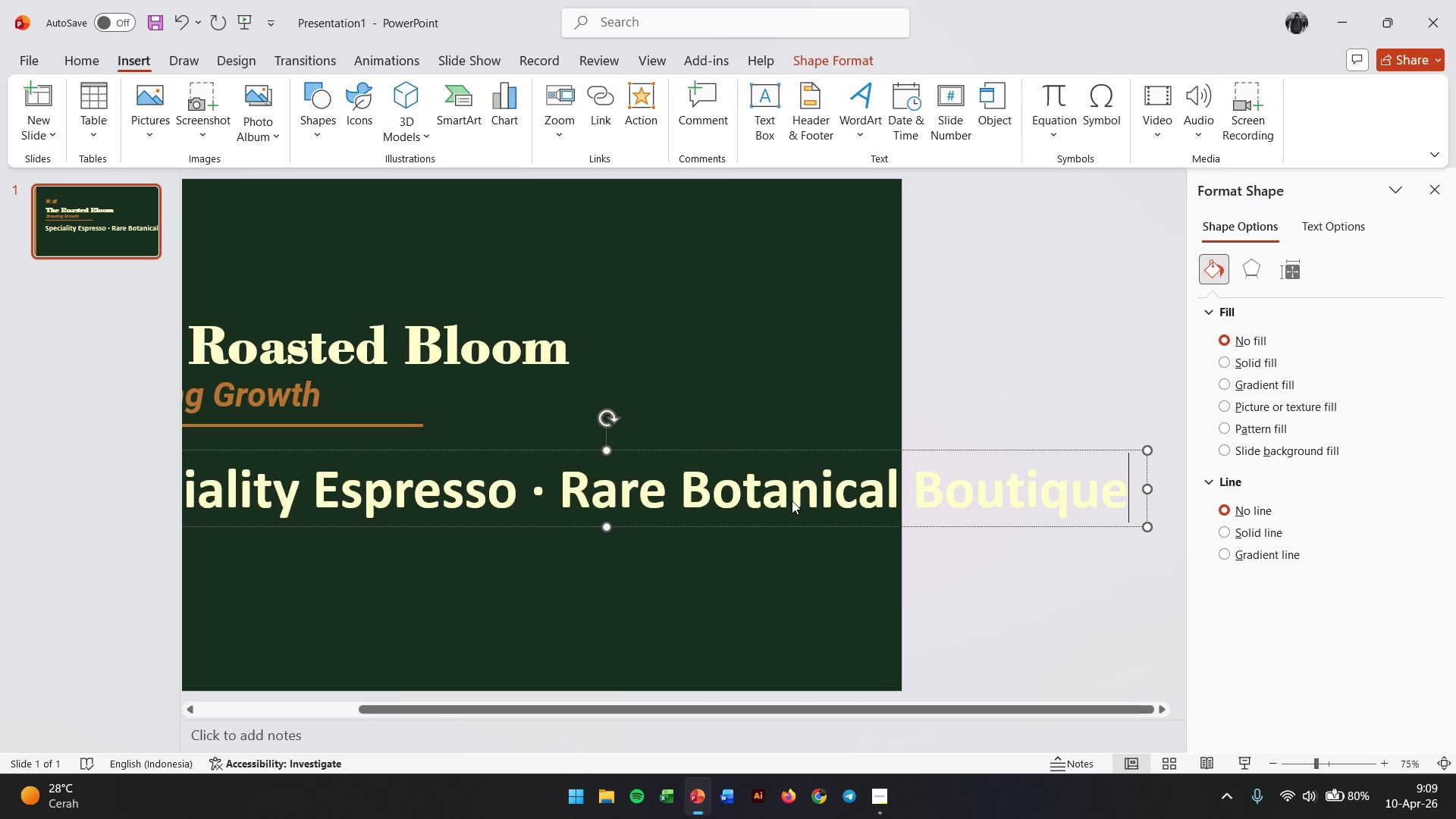 
double_click([521, 513])
 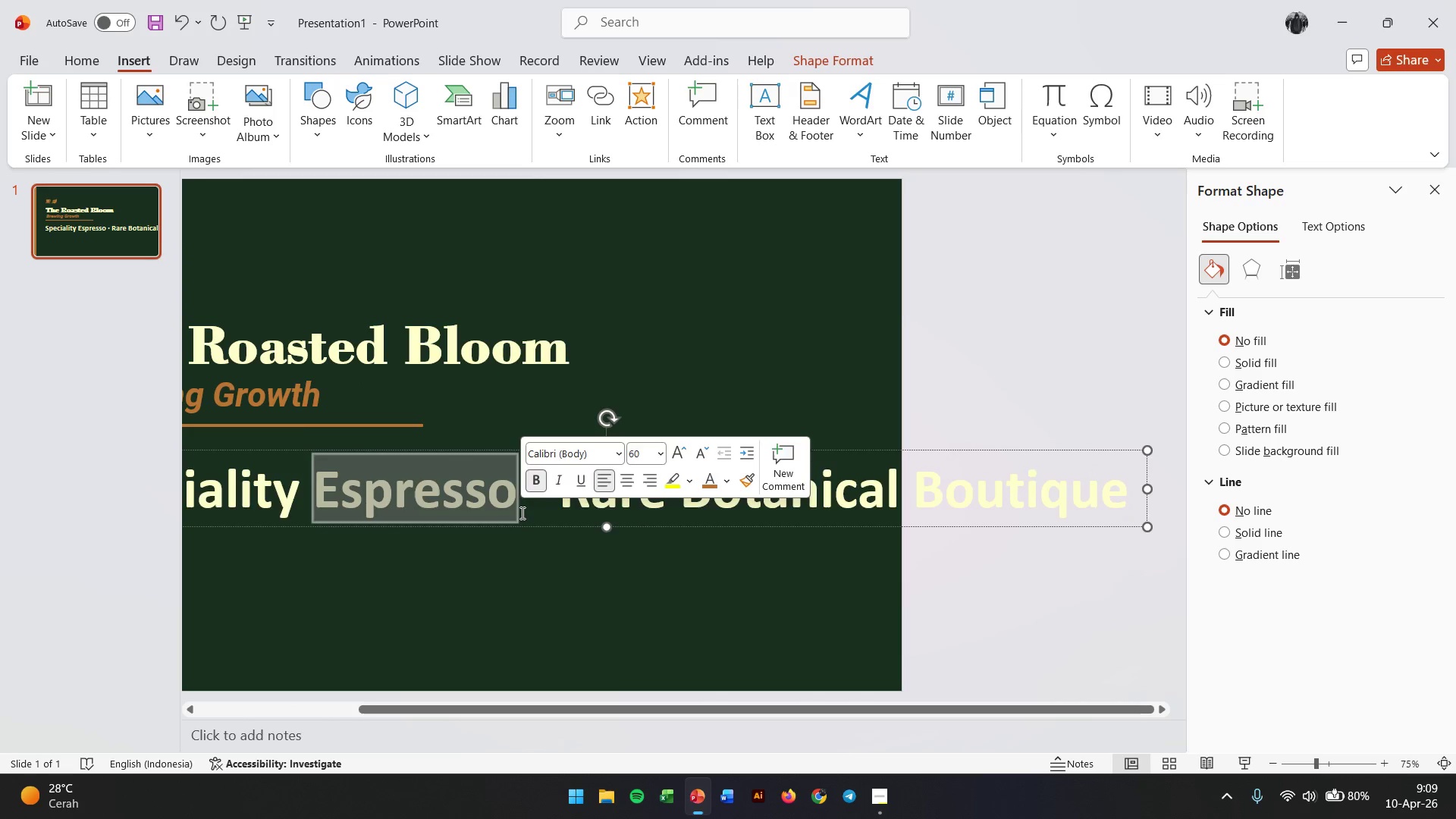 
triple_click([521, 513])
 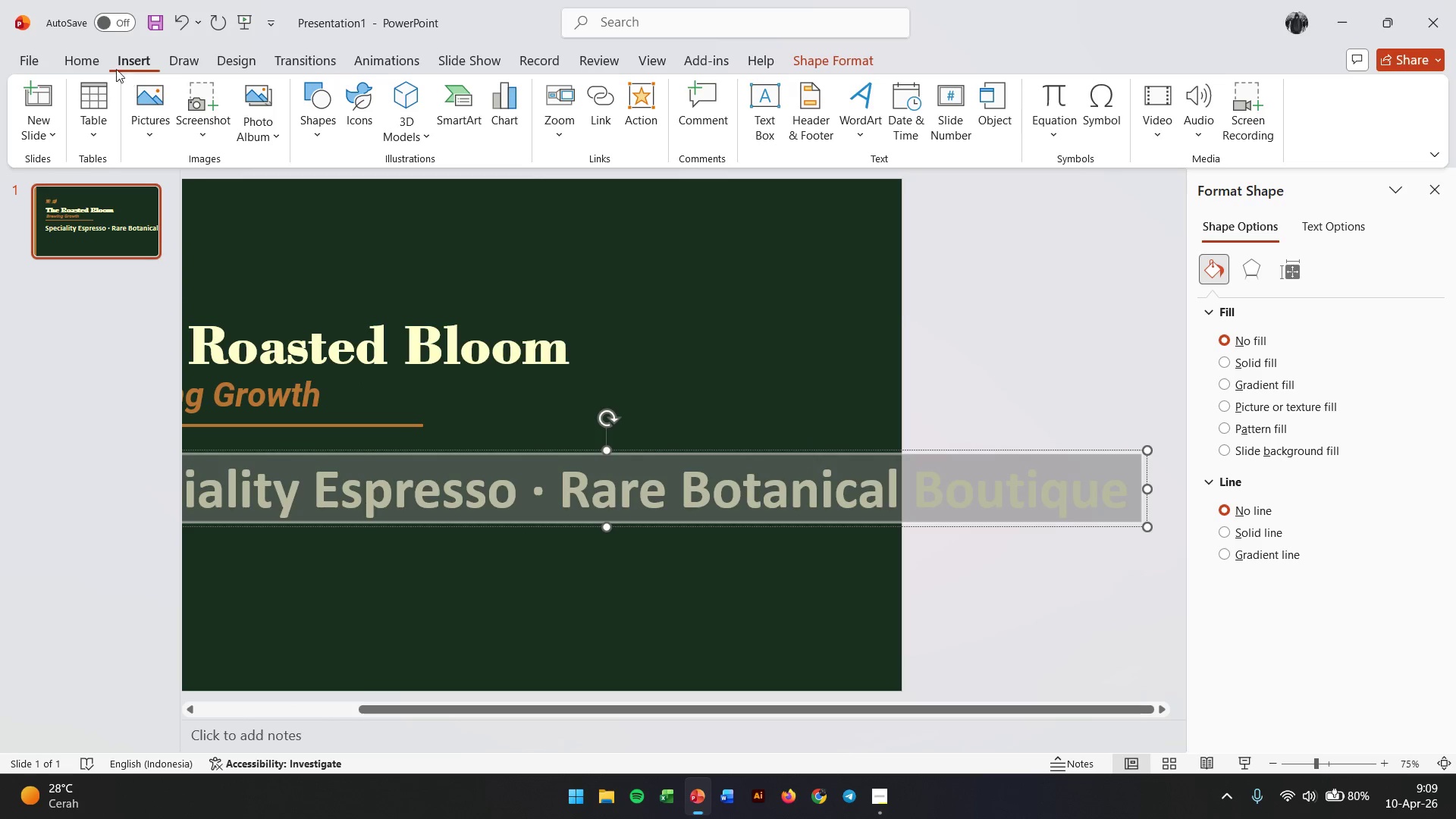 
double_click([92, 68])
 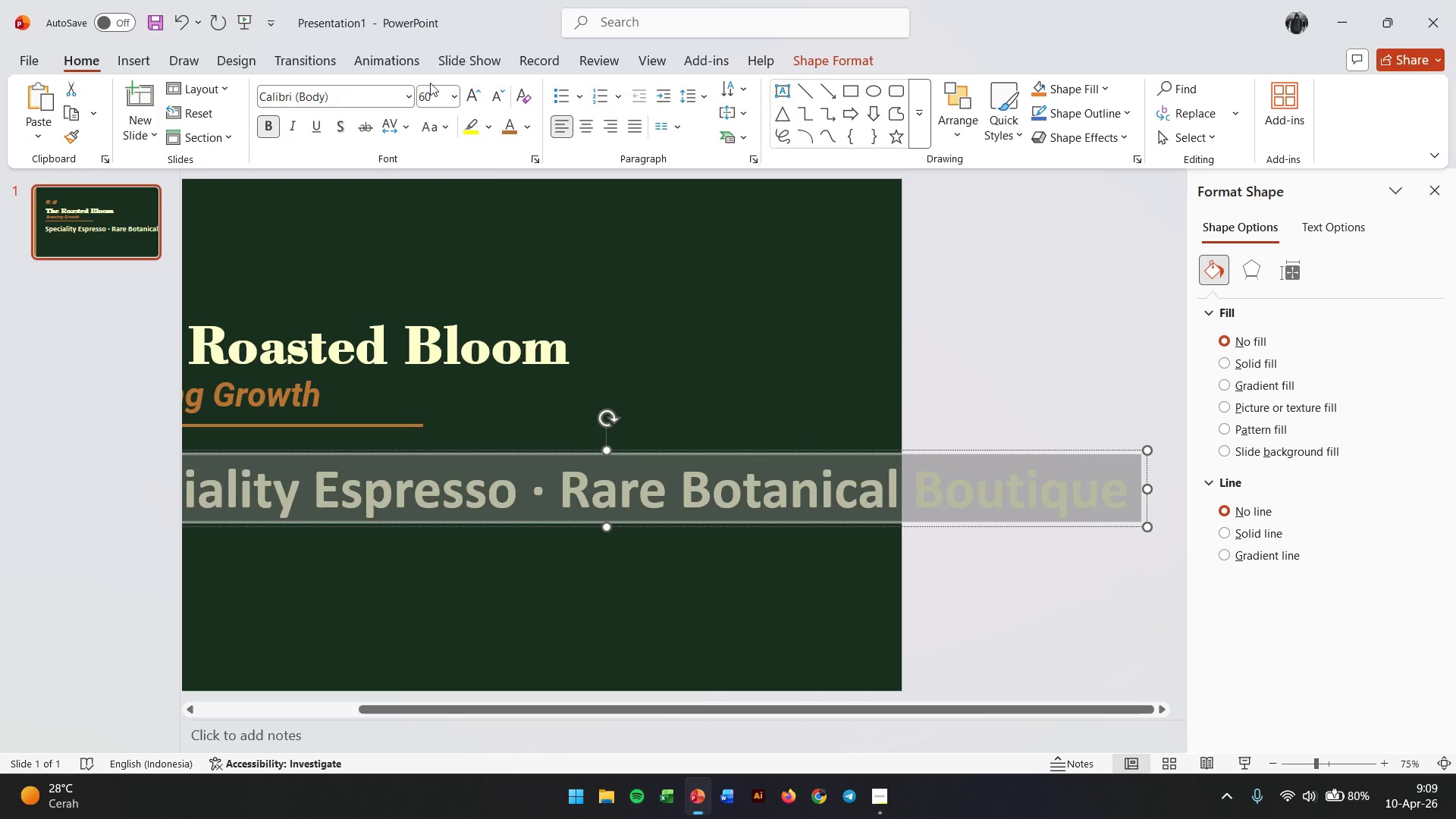 
double_click([428, 97])
 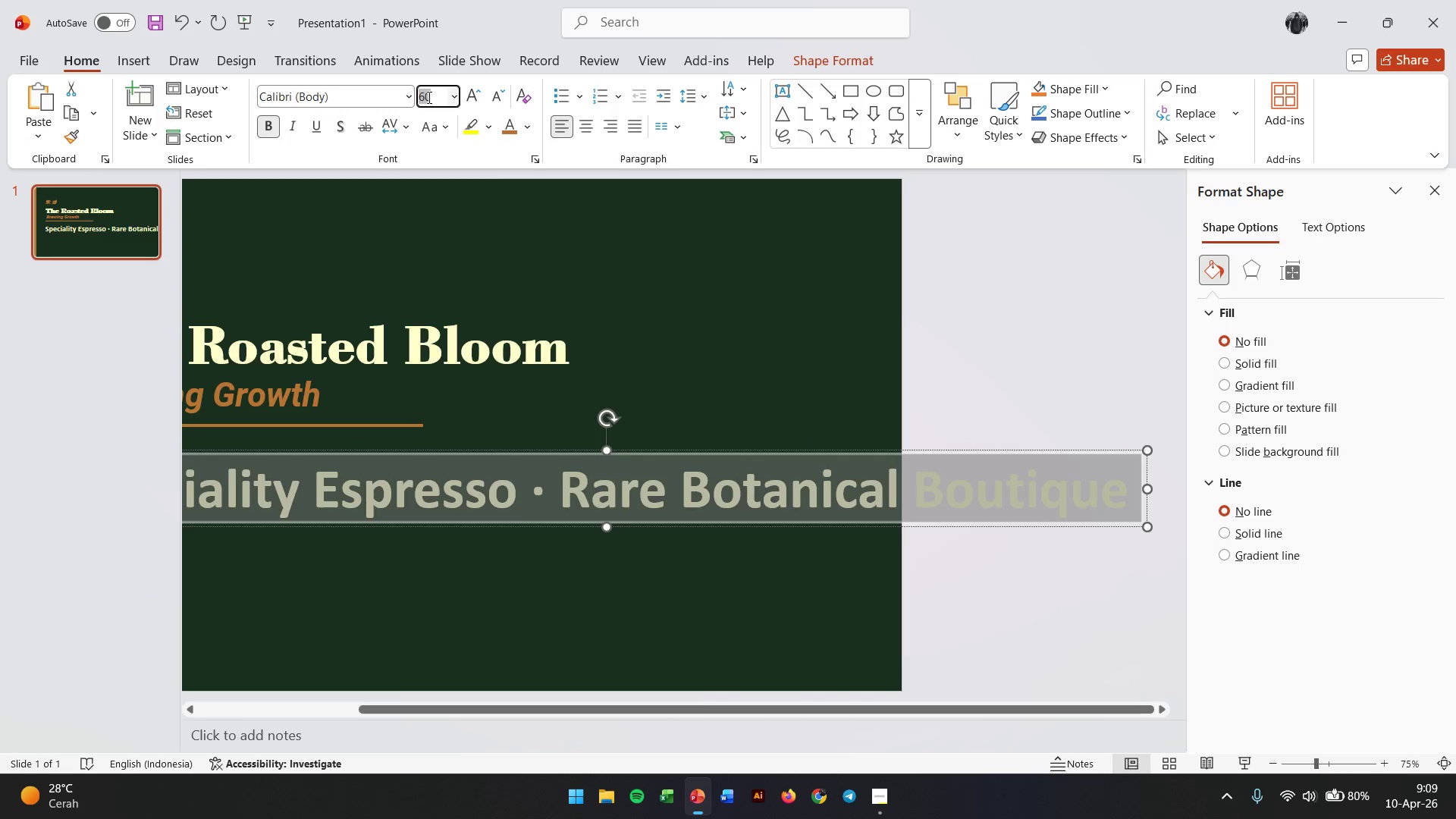 
key(Numpad1)
 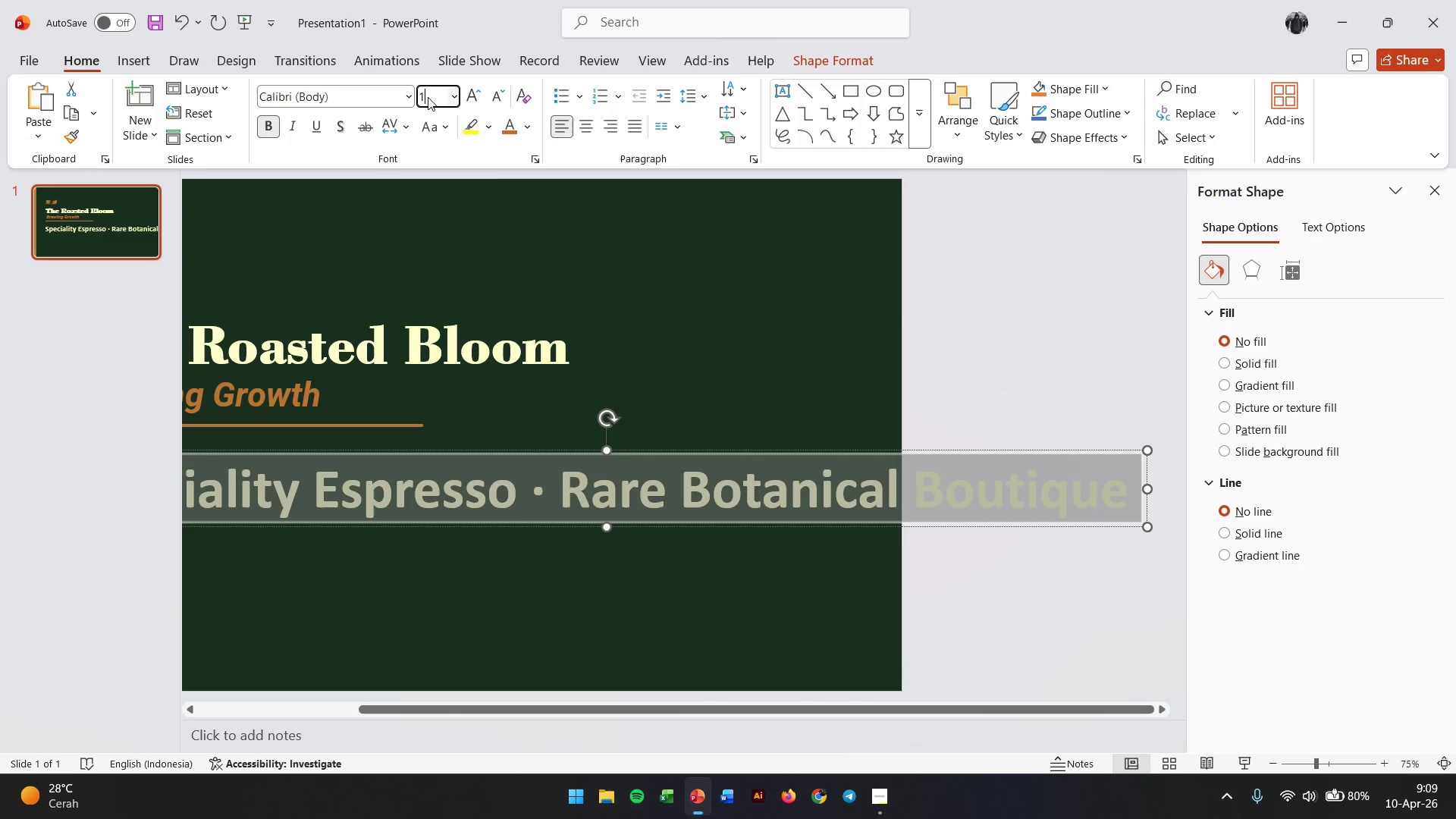 
key(Numpad2)
 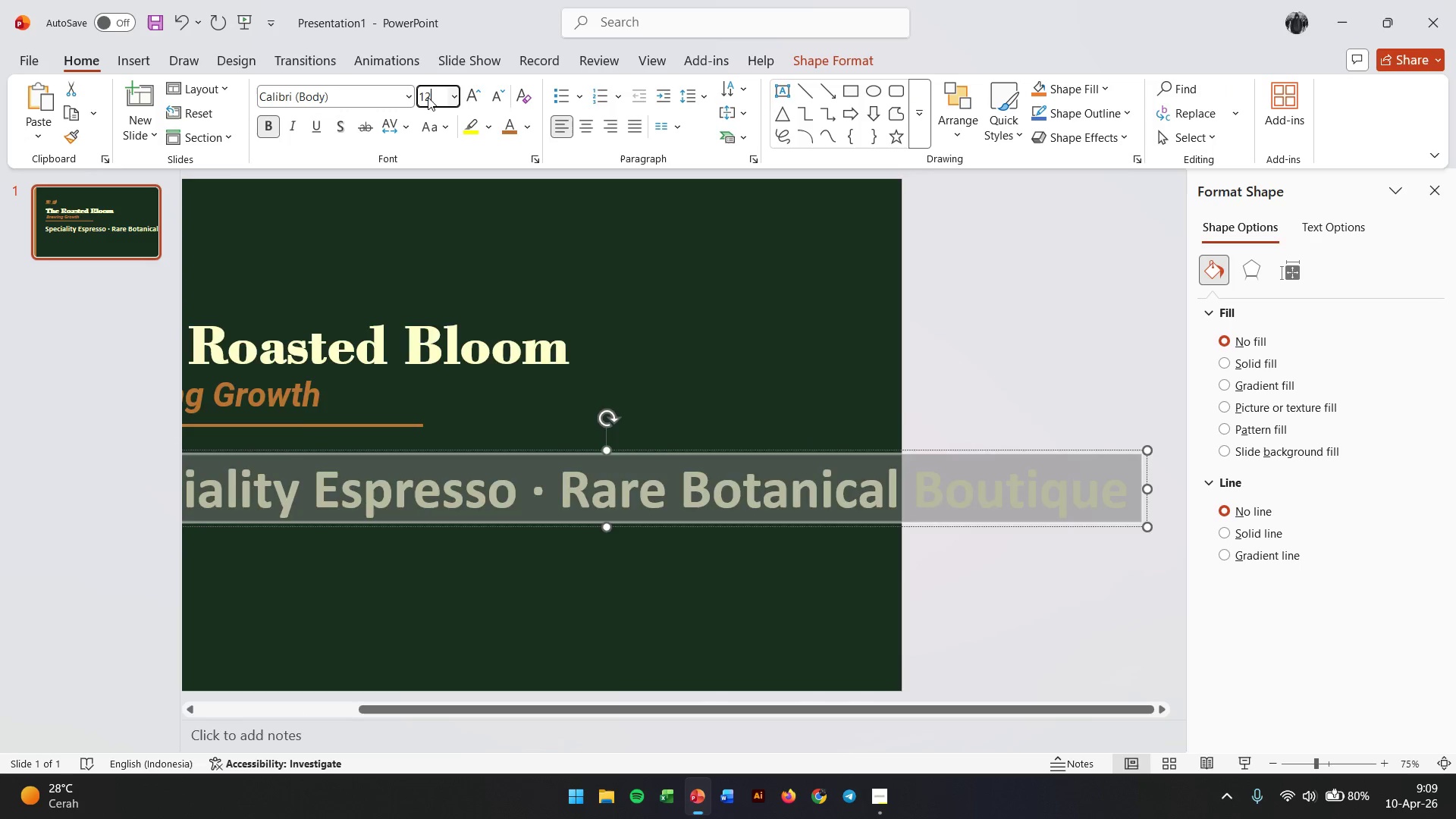 
key(Enter)
 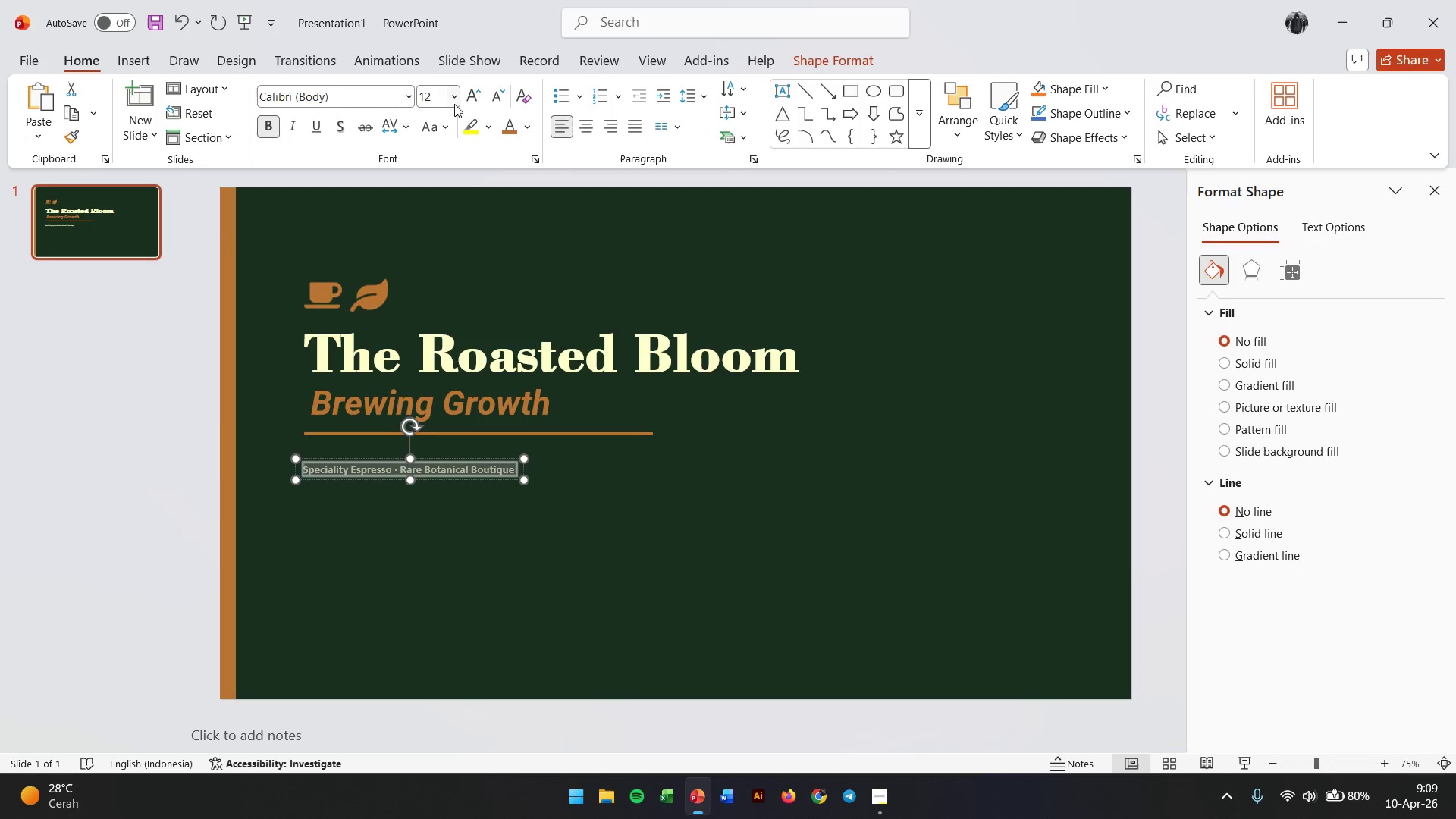 
double_click([473, 94])
 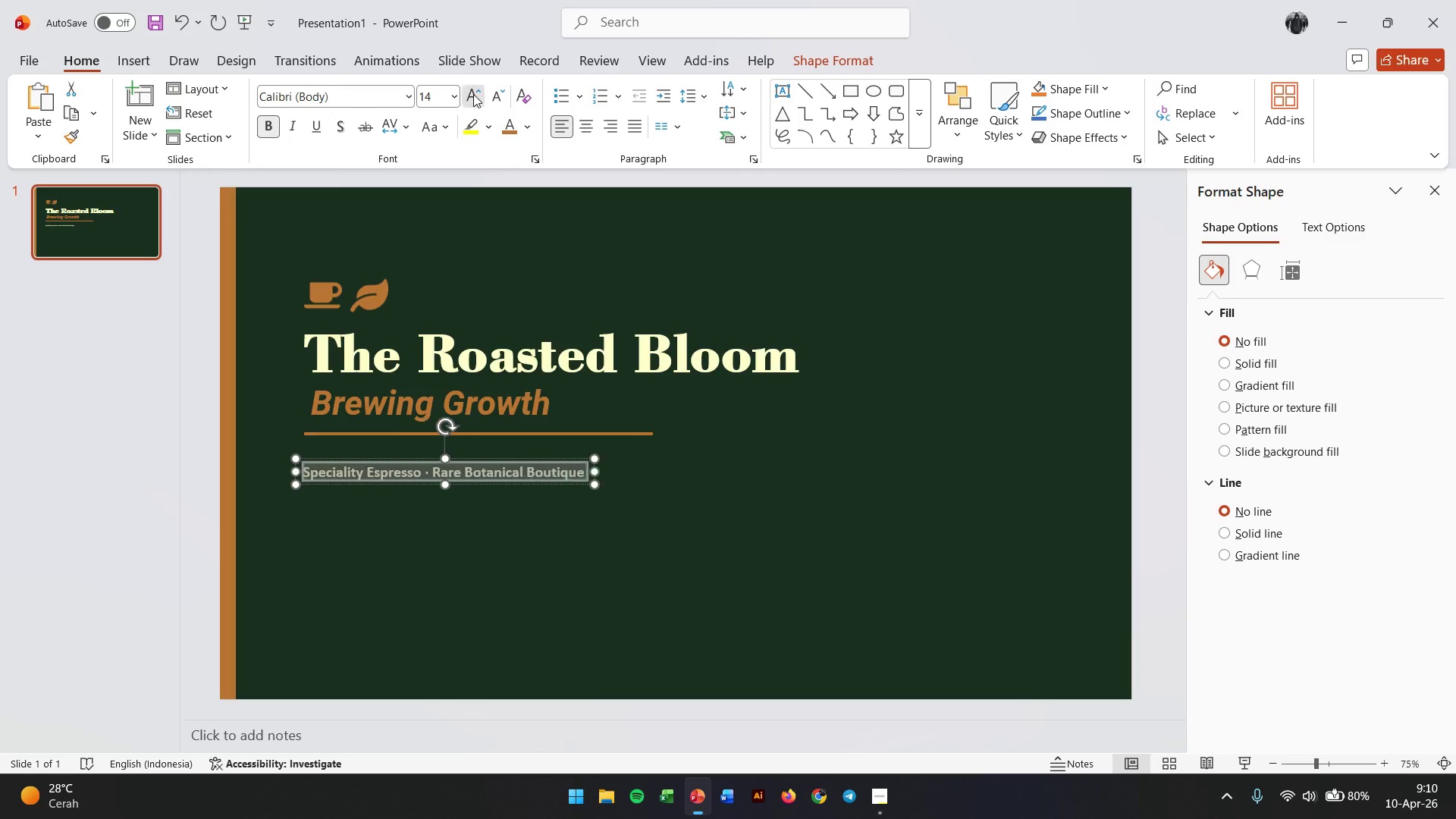 
triple_click([473, 94])
 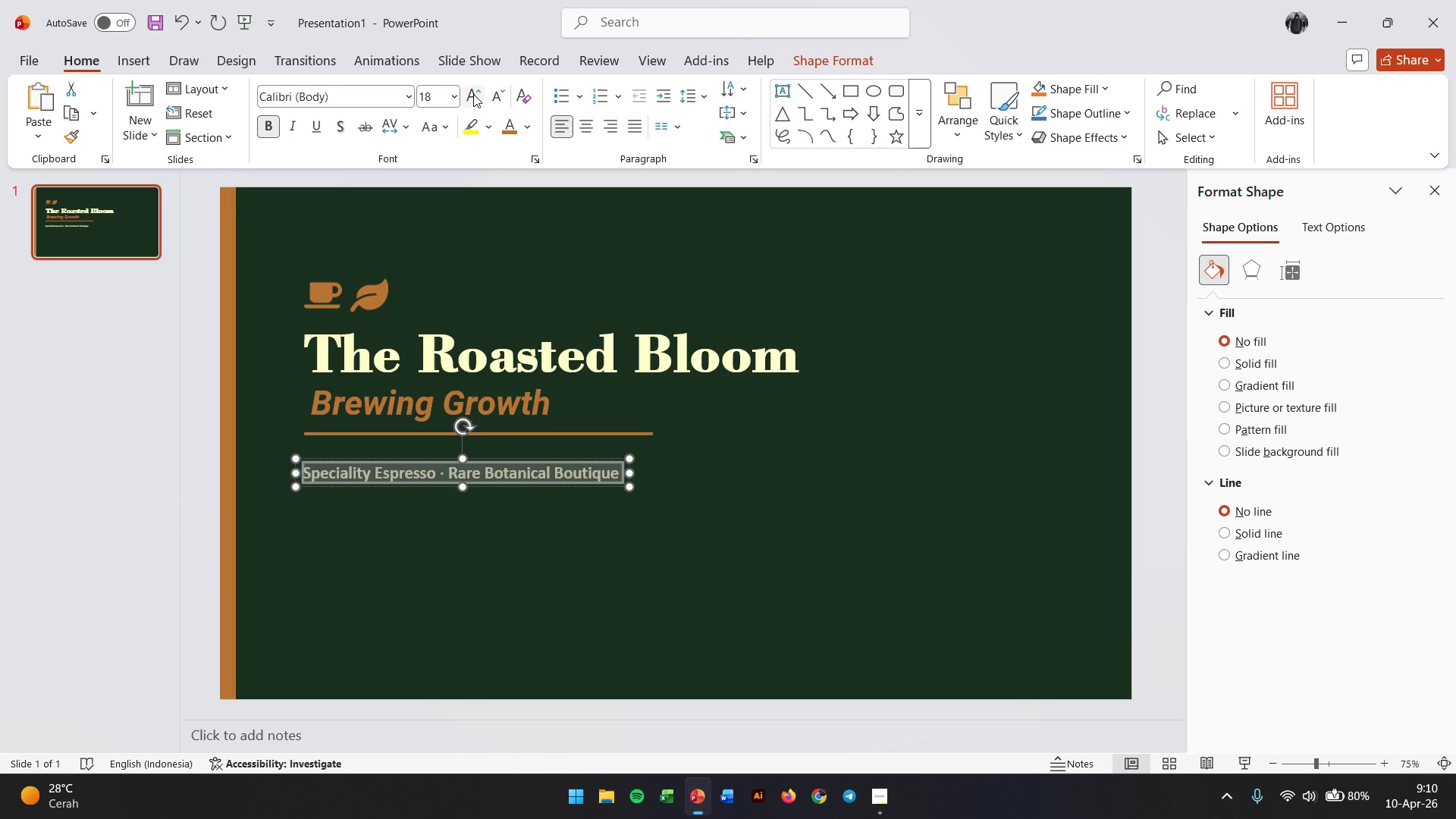 
left_click([473, 94])
 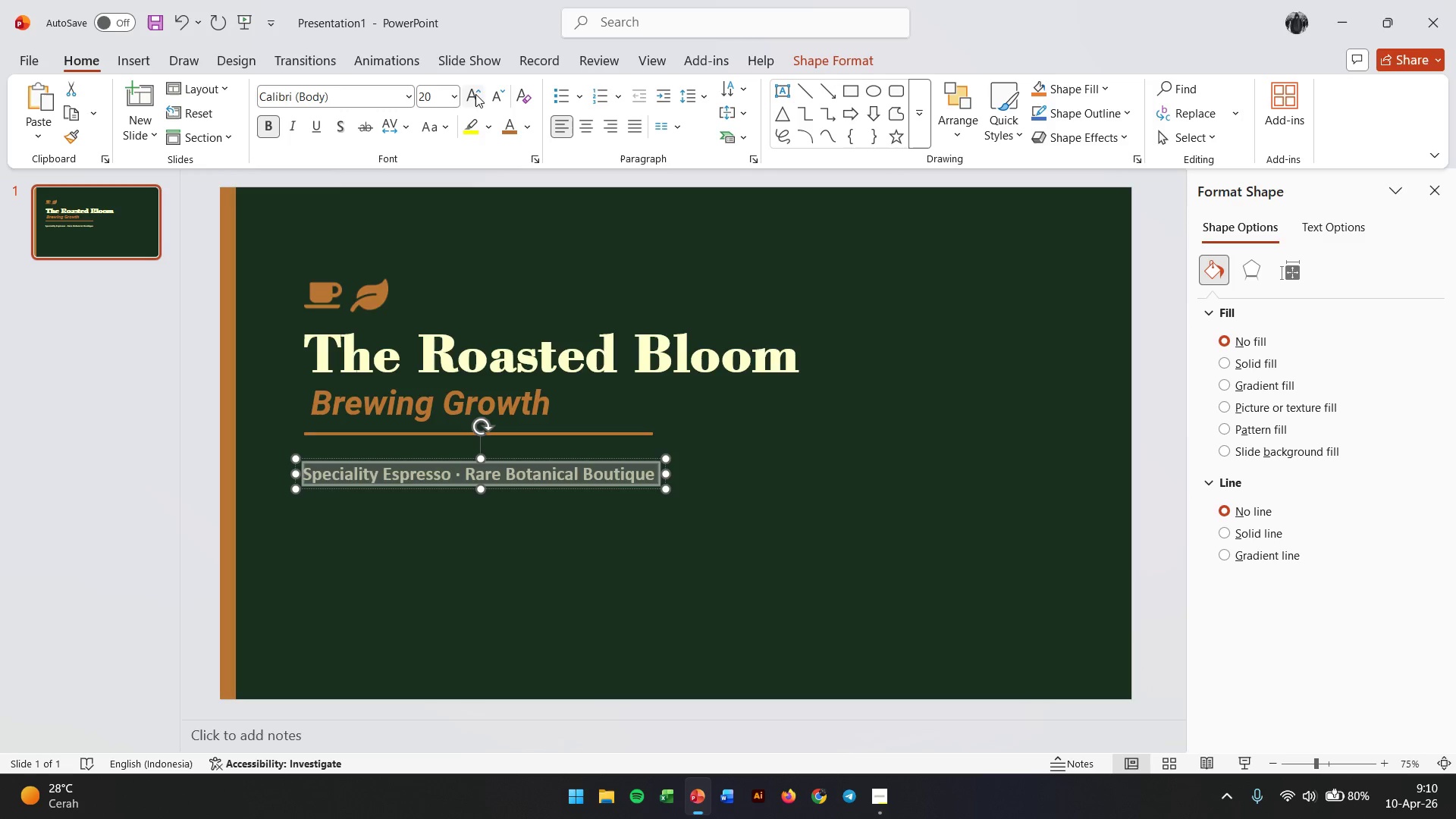 
left_click([494, 100])
 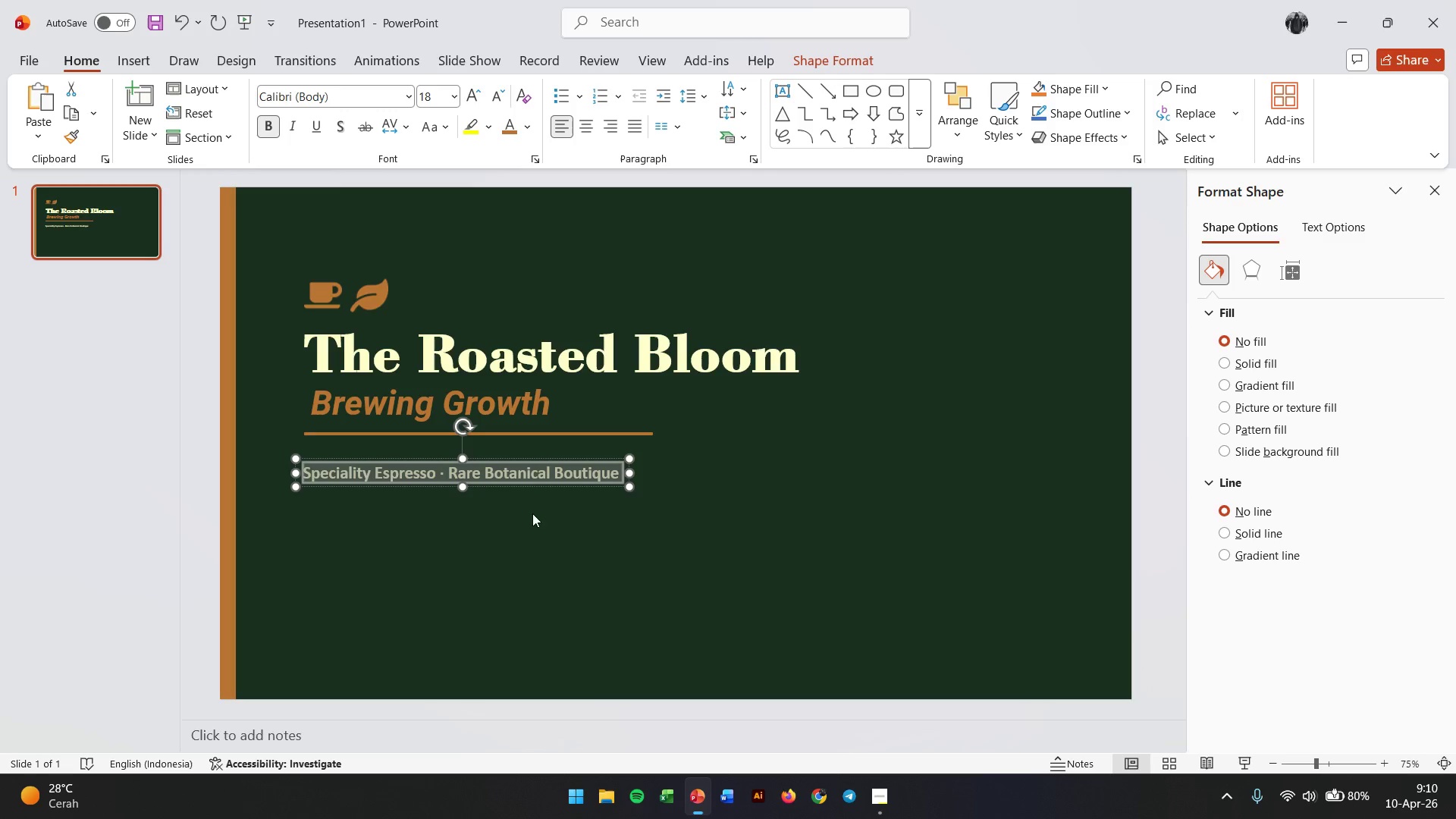 
left_click_drag(start_coordinate=[706, 516], to_coordinate=[634, 437])
 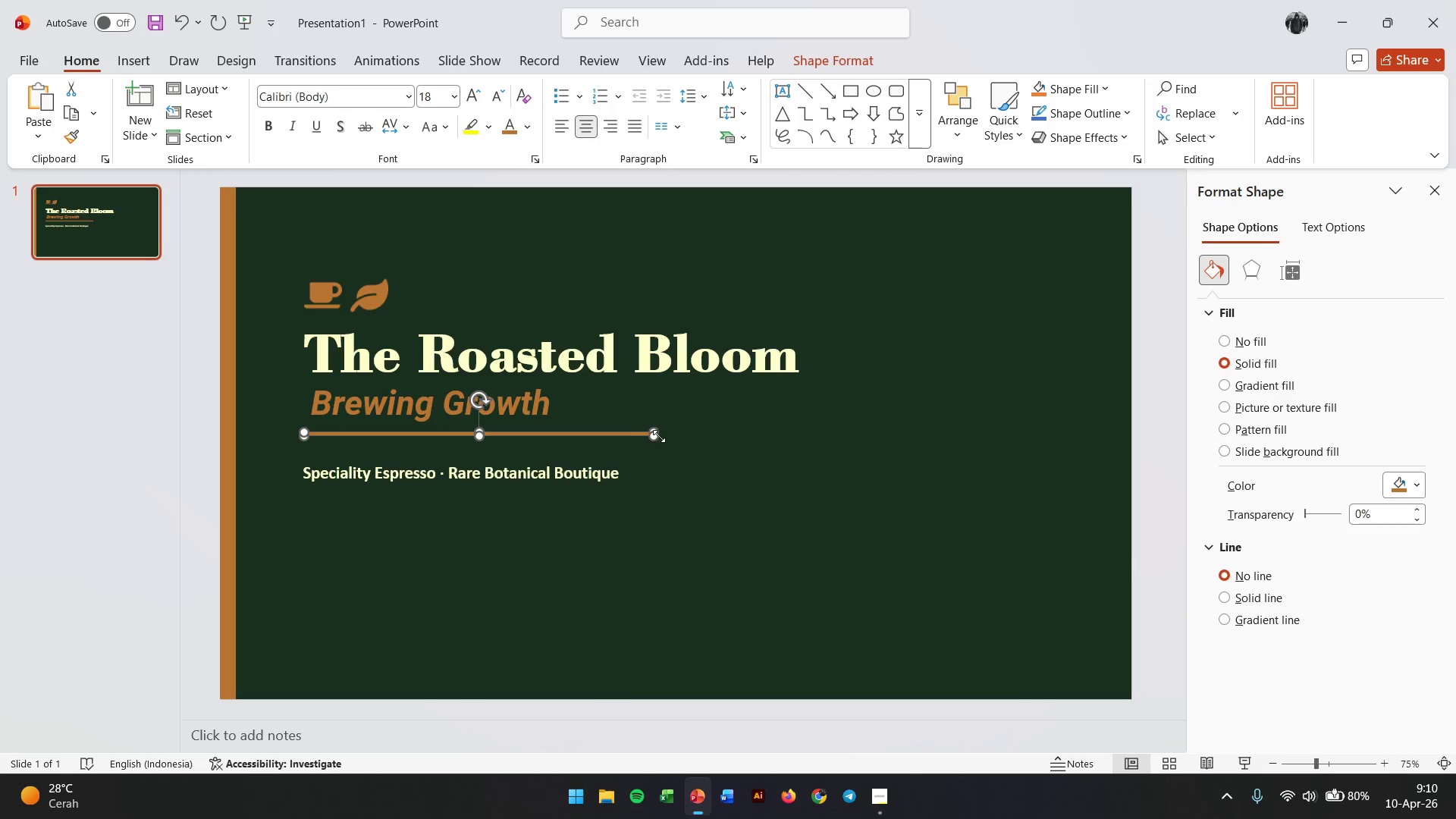 
left_click([634, 437])
 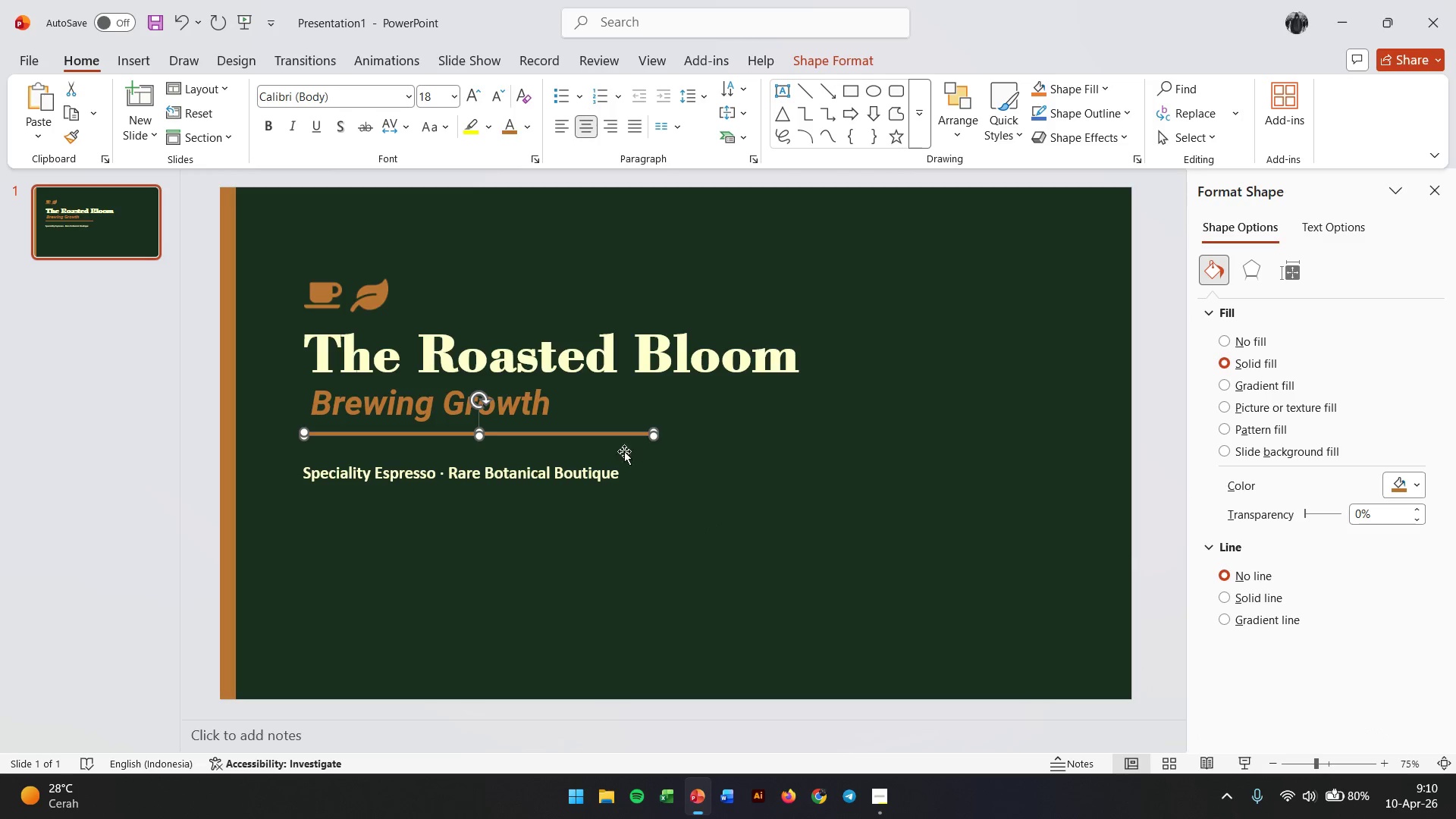 
hold_key(key=ControlLeft, duration=0.48)
scroll: coordinate [585, 419], scroll_direction: up, amount: 4.0
 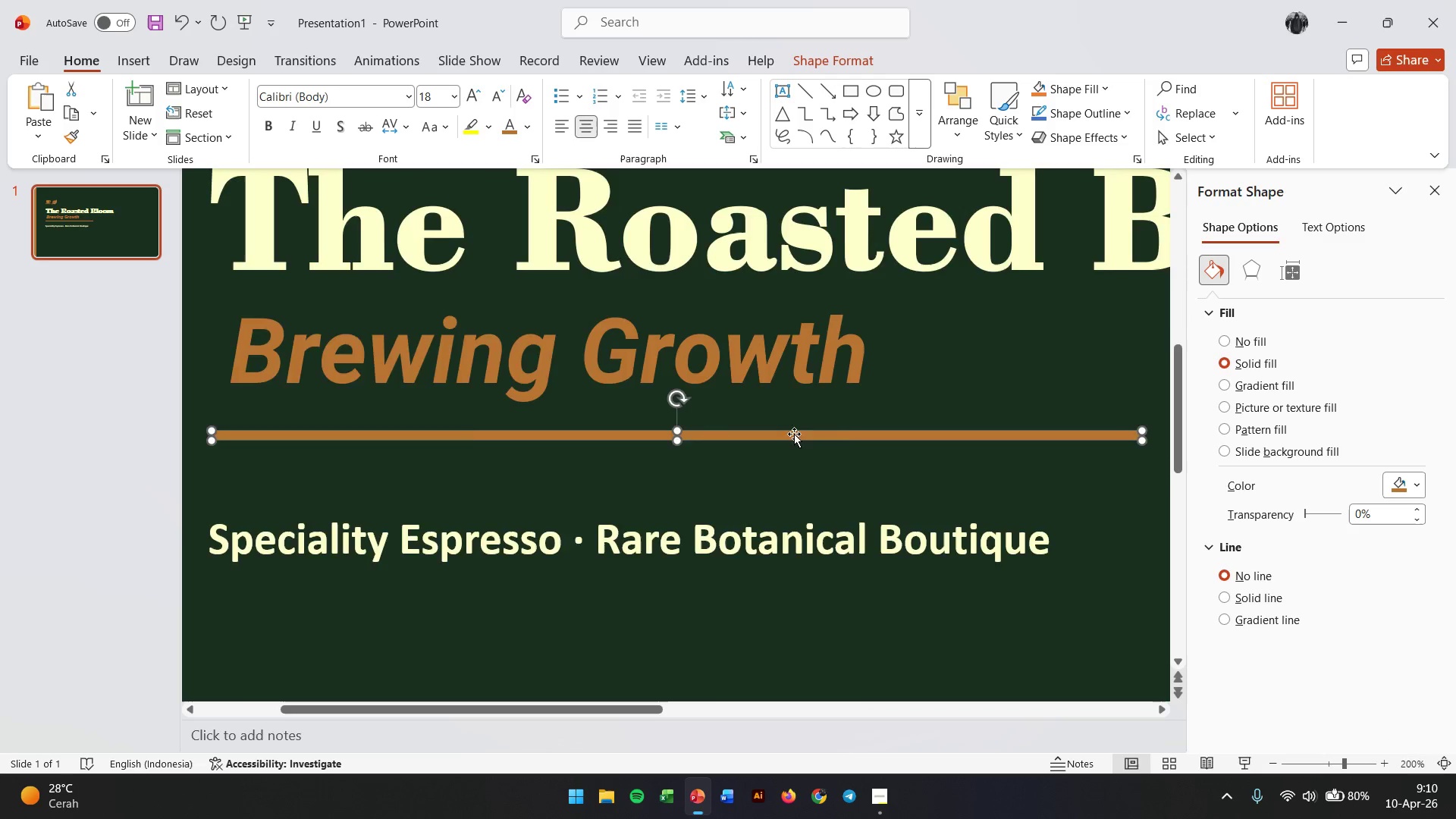 
hold_key(key=ControlLeft, duration=0.38)
scroll: coordinate [842, 437], scroll_direction: down, amount: 1.0
 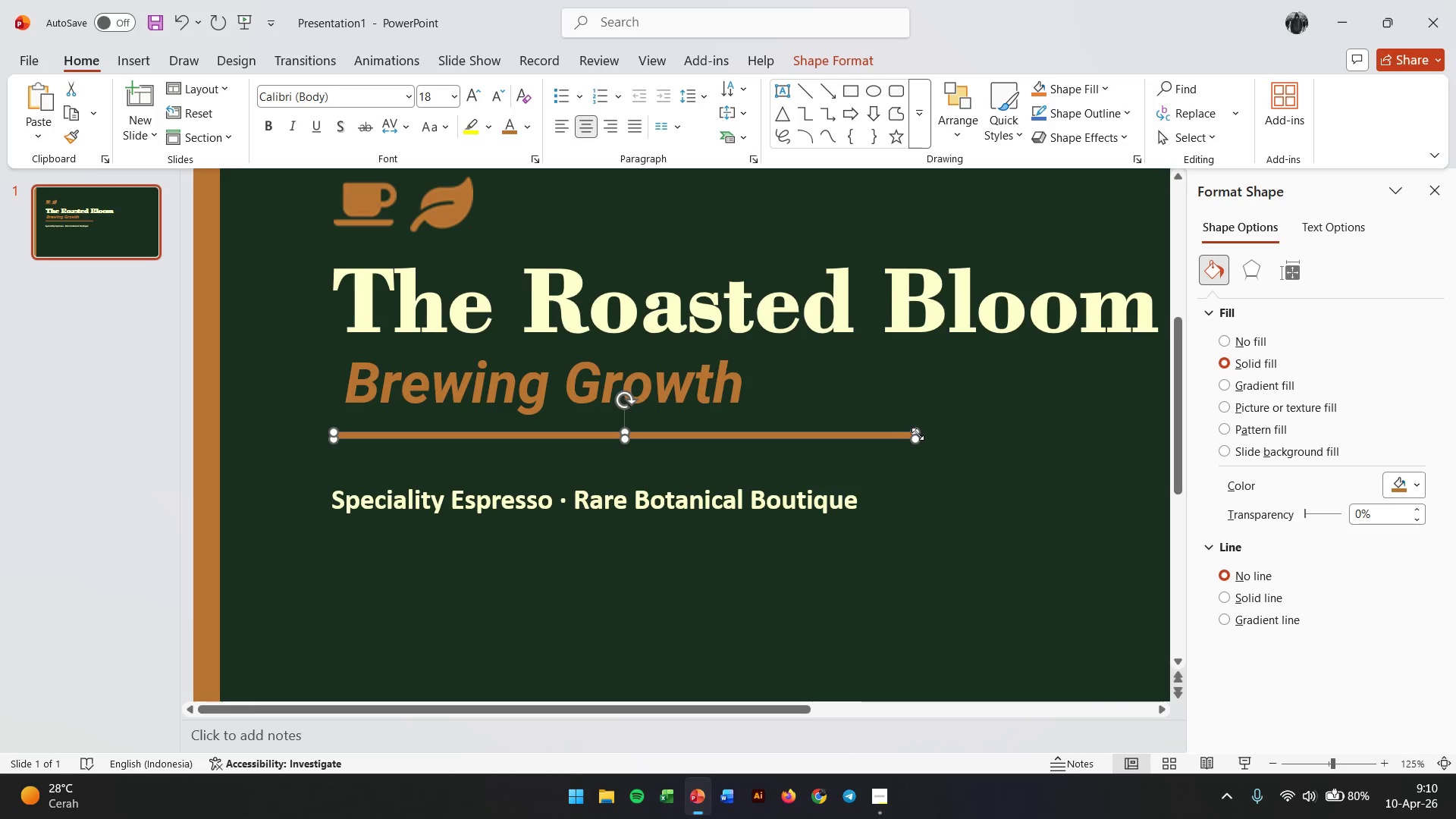 
left_click_drag(start_coordinate=[918, 434], to_coordinate=[865, 435])
 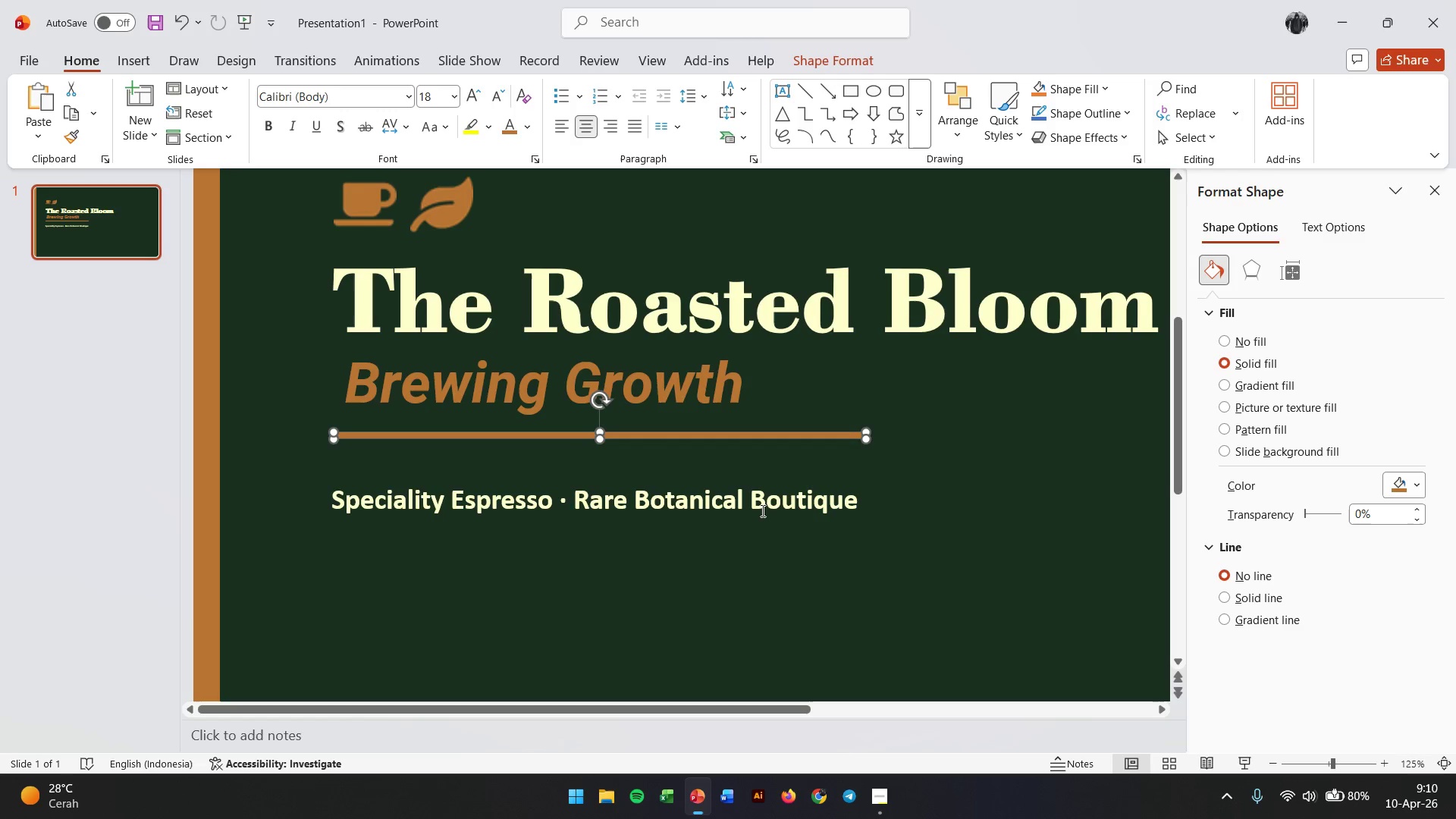 
left_click([864, 513])
 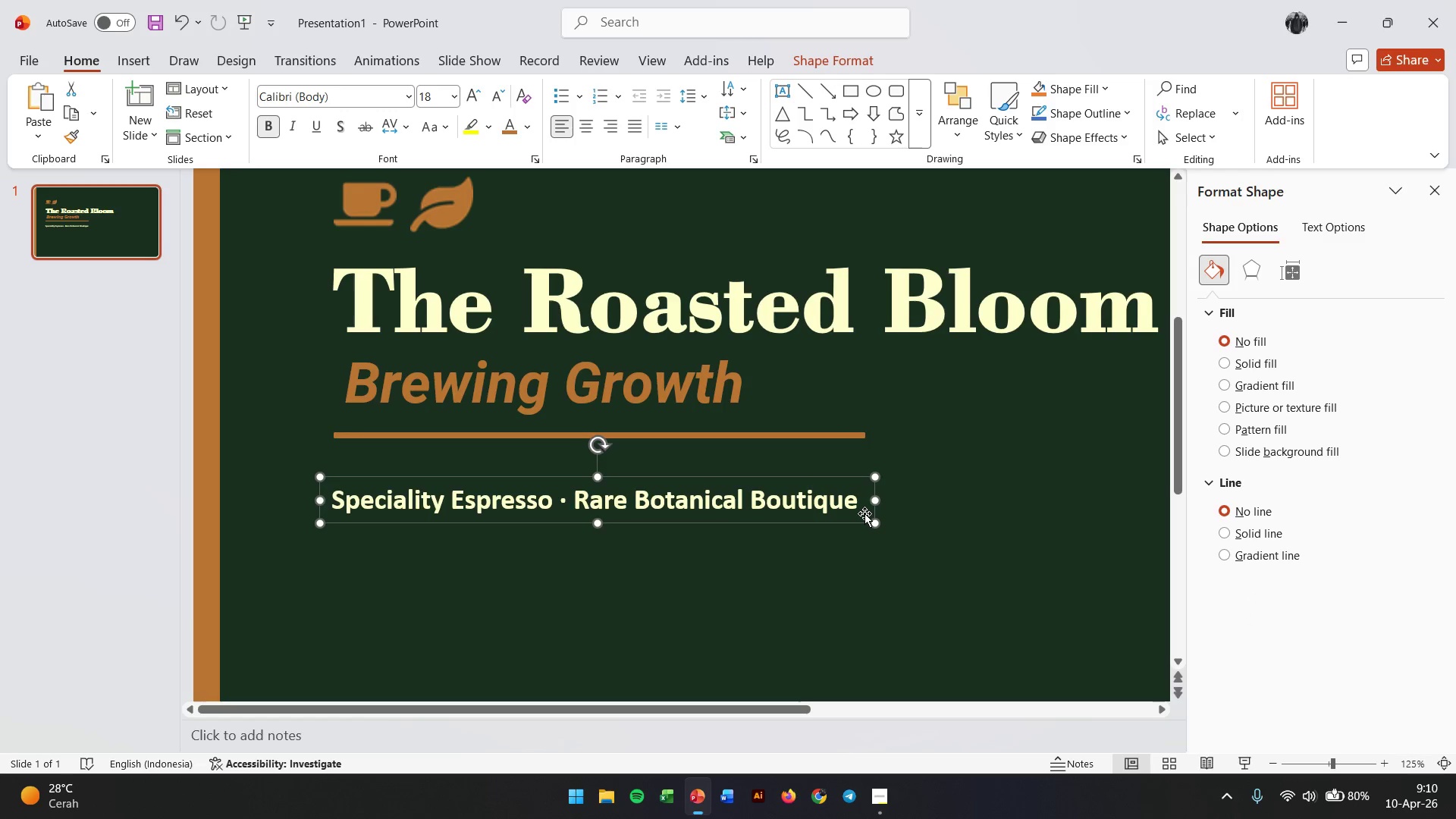 
hold_key(key=ControlLeft, duration=0.72)
scroll: coordinate [864, 513], scroll_direction: down, amount: 2.0
 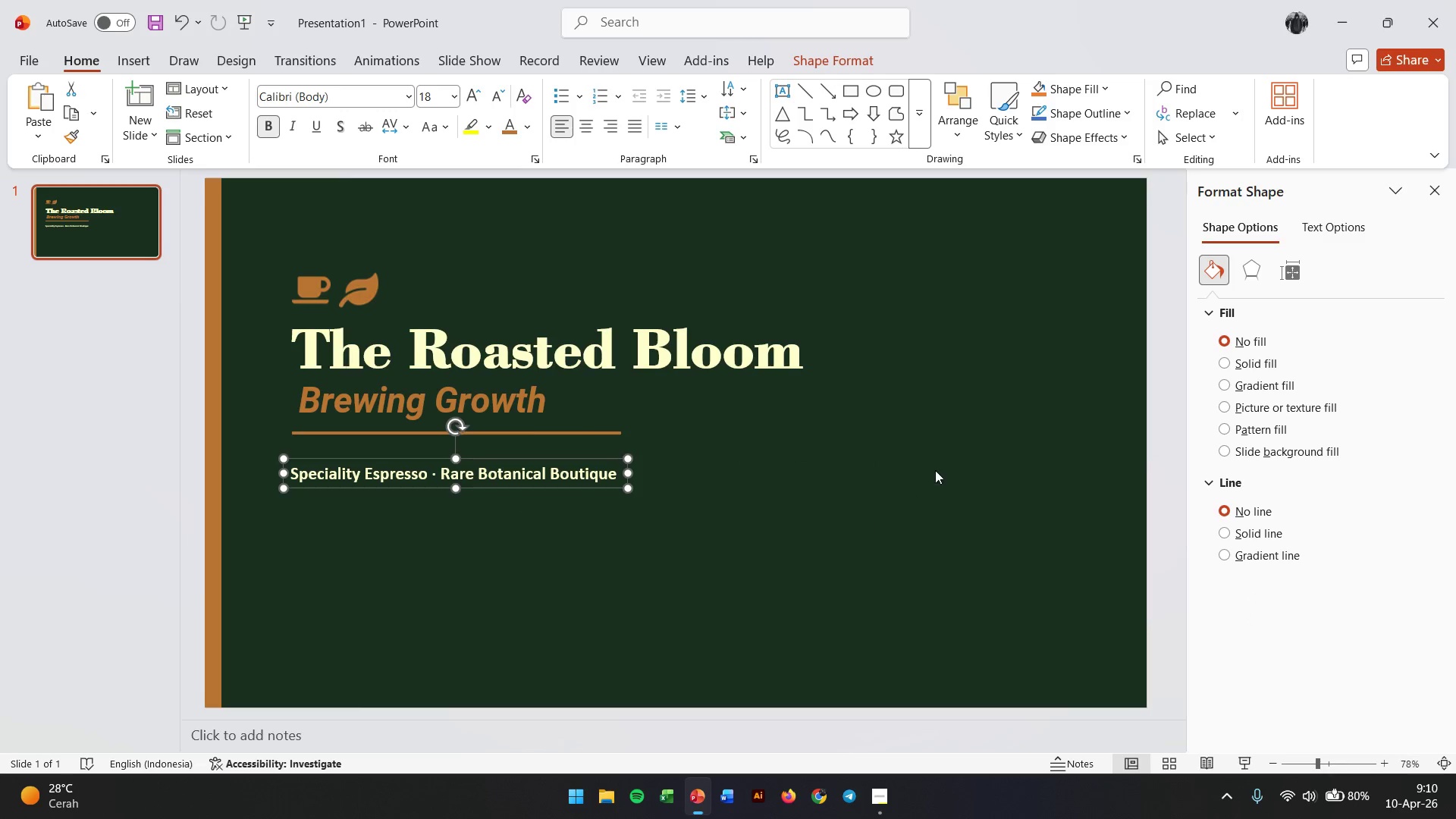 
left_click([1045, 466])
 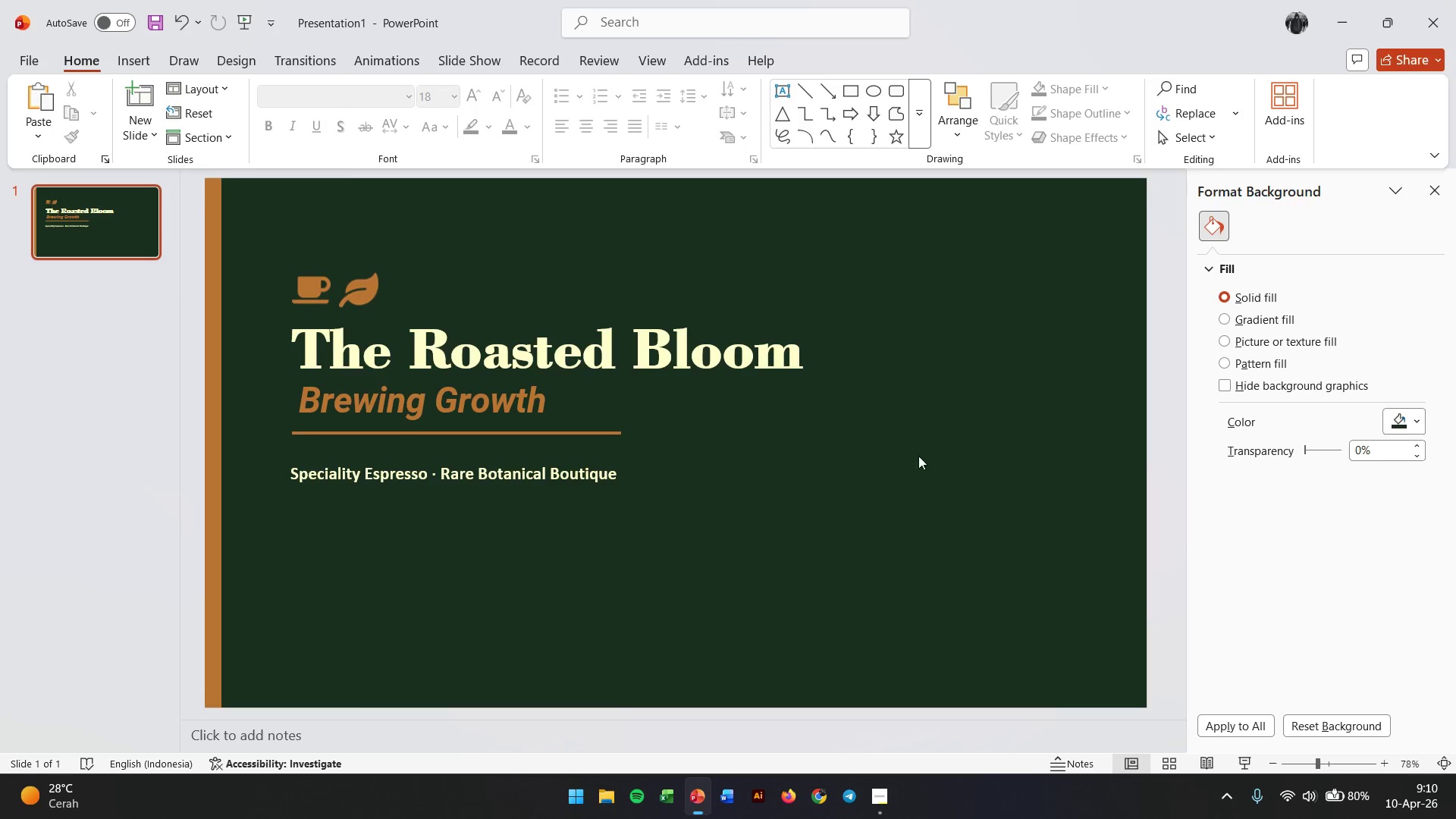 
scroll: coordinate [914, 458], scroll_direction: down, amount: 3.0
 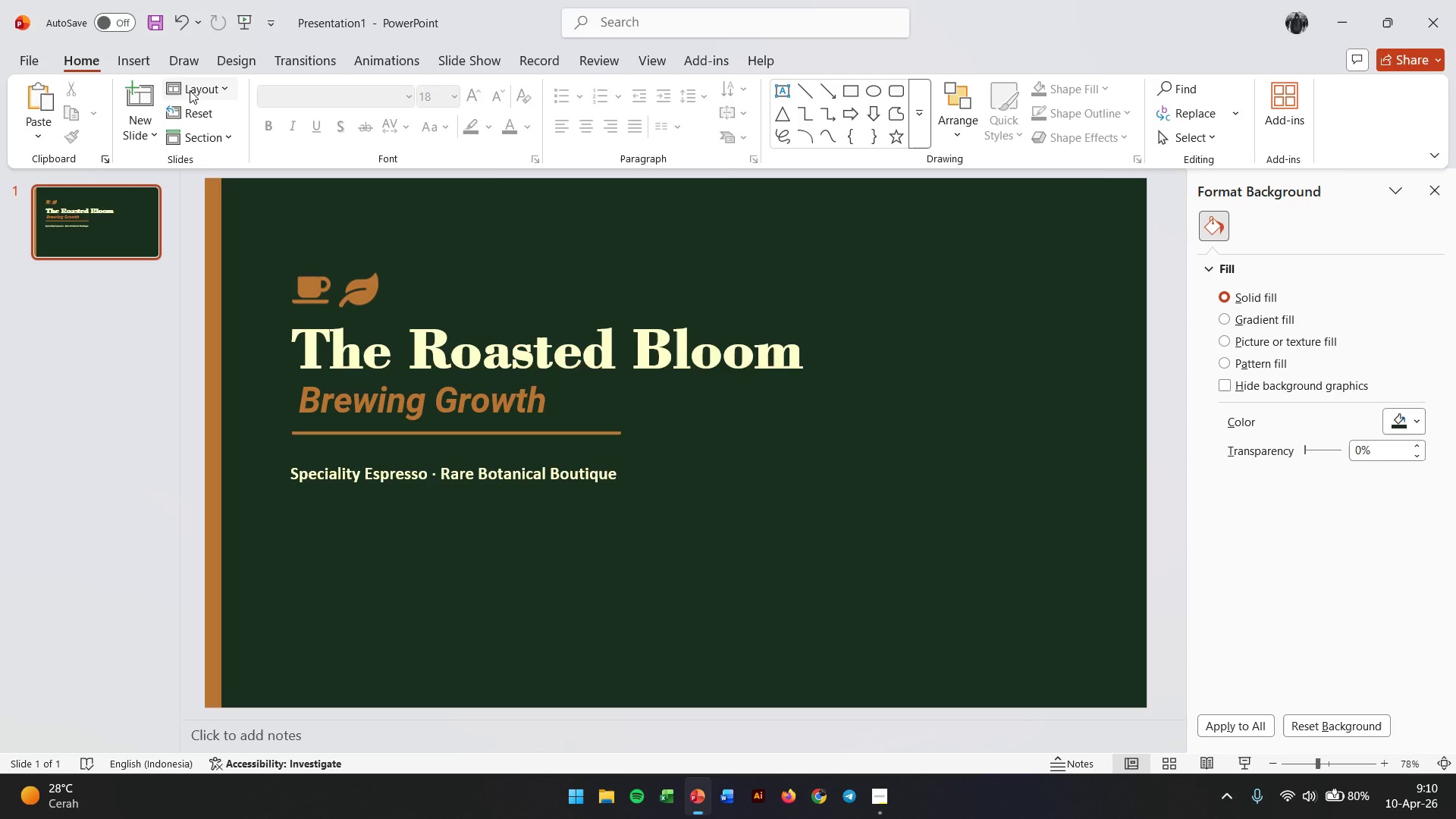 
left_click([428, 359])
 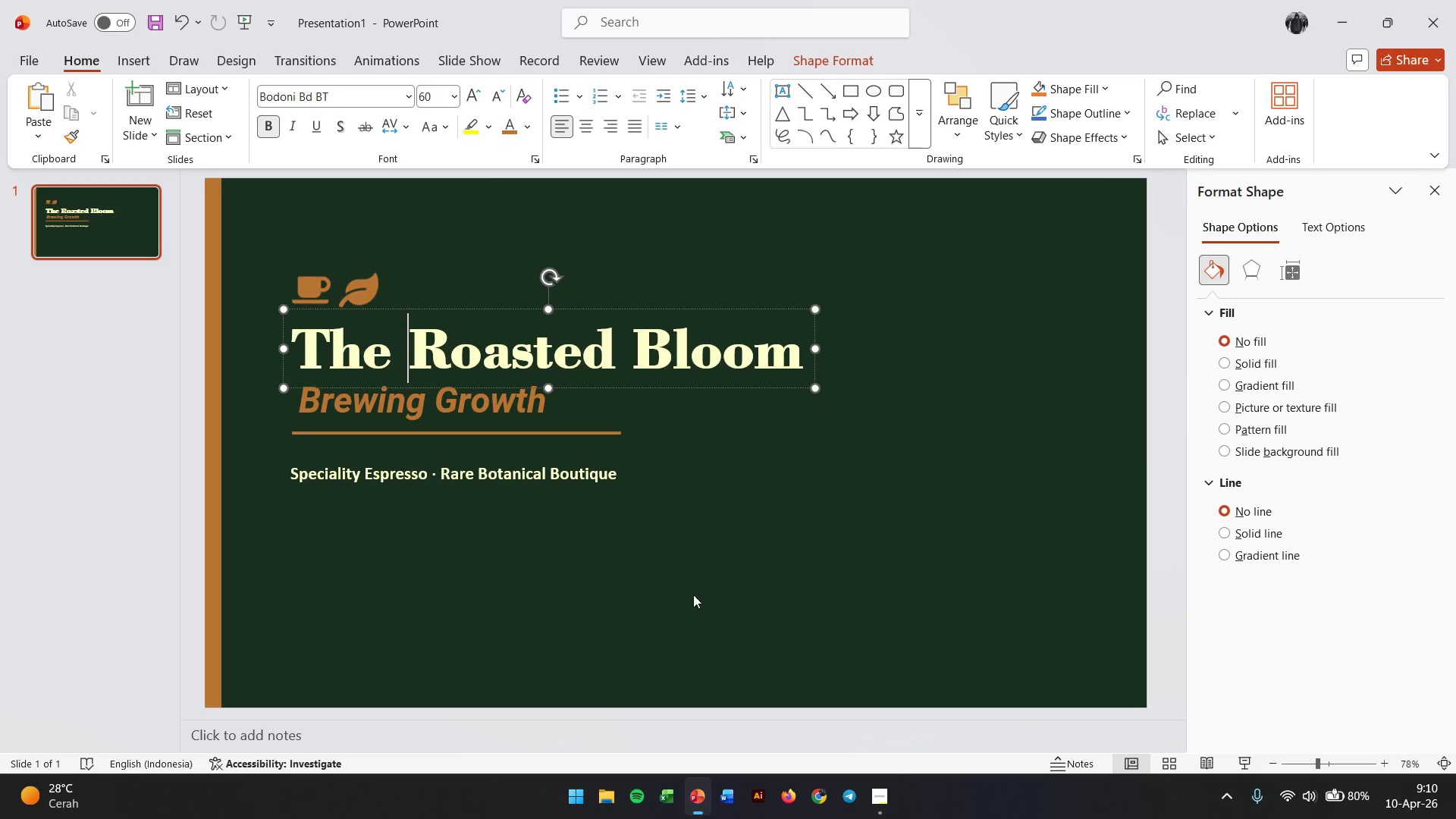 
left_click([885, 792])